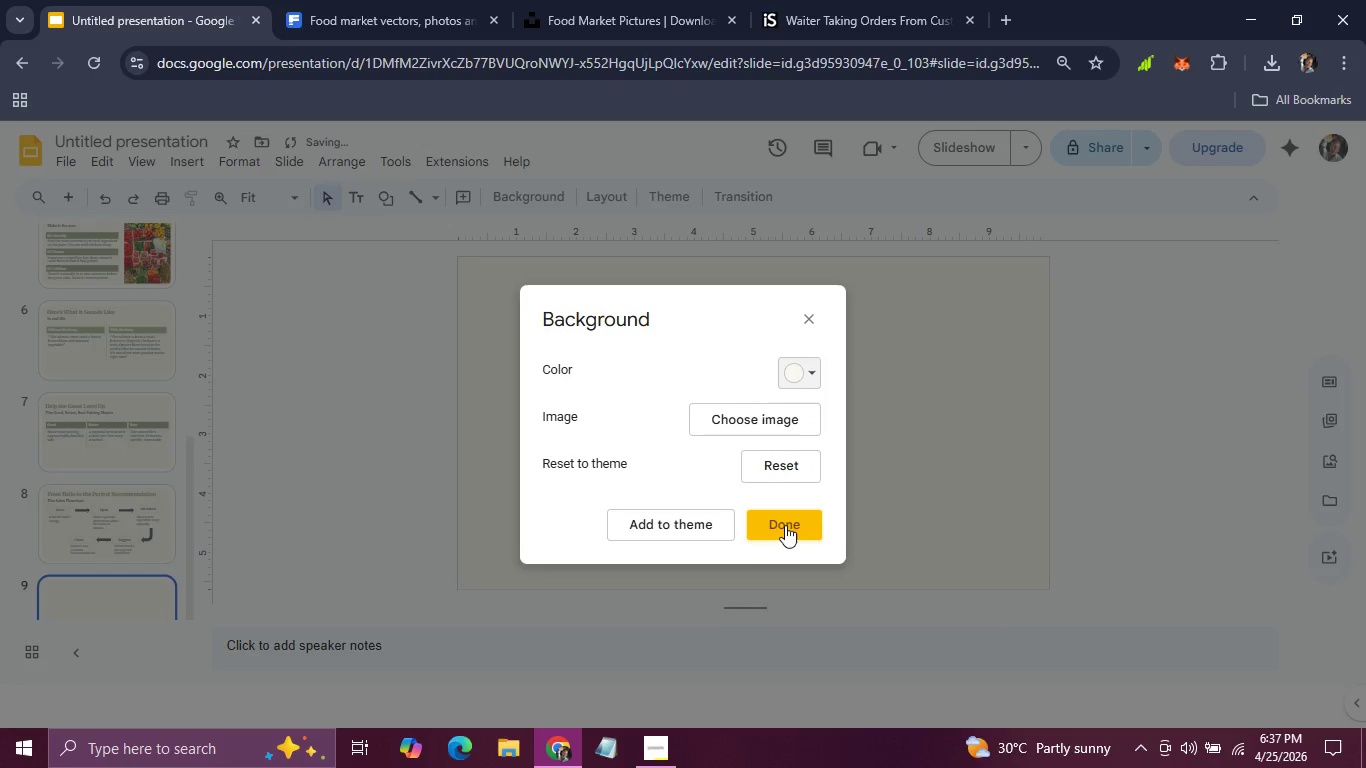 
left_click([785, 525])
 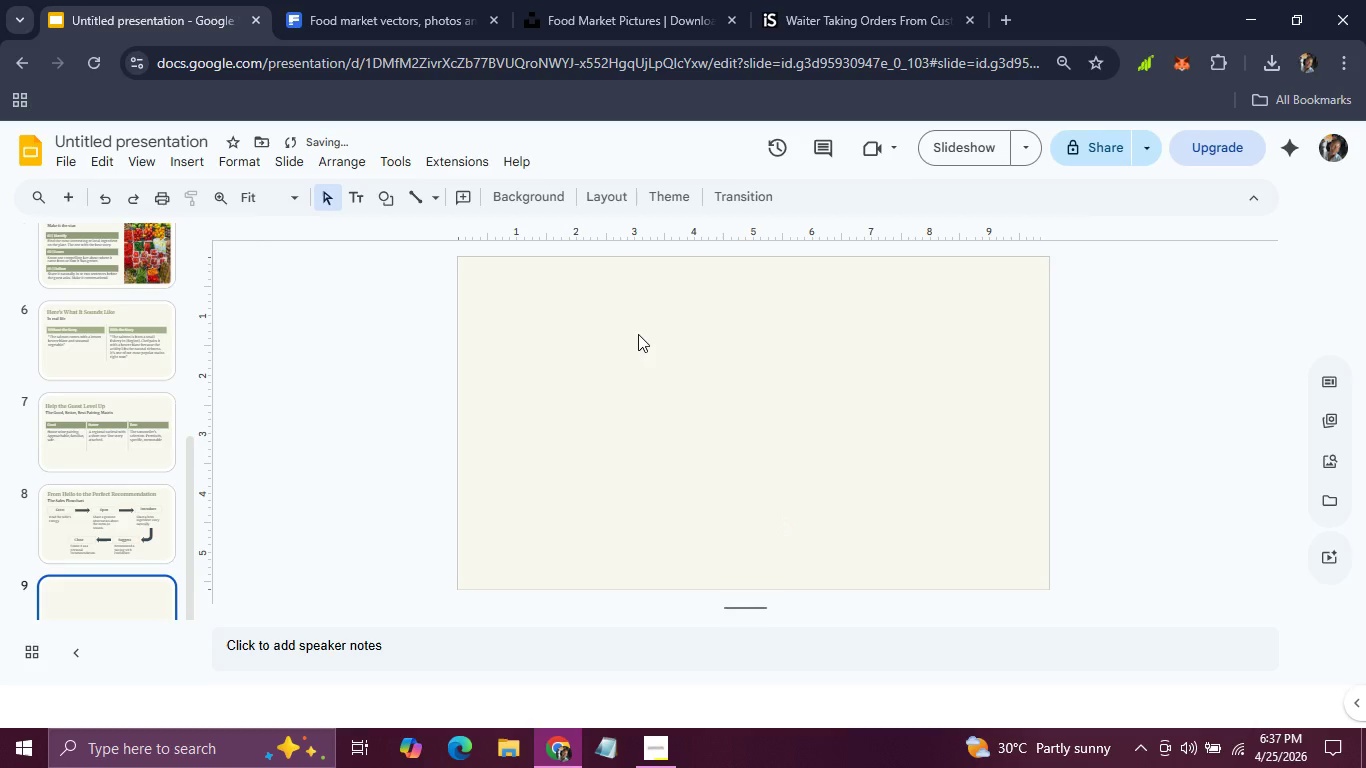 
key(Control+V)
 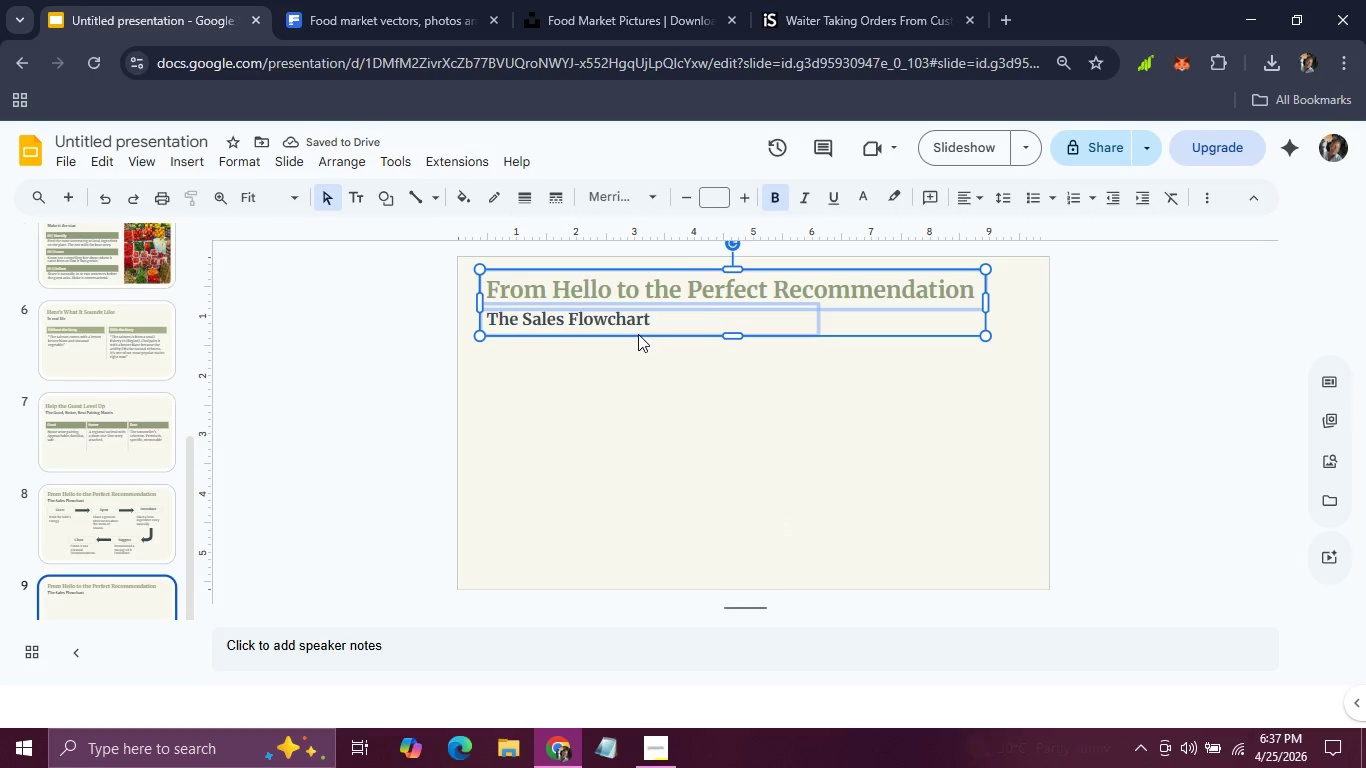 
wait(8.86)
 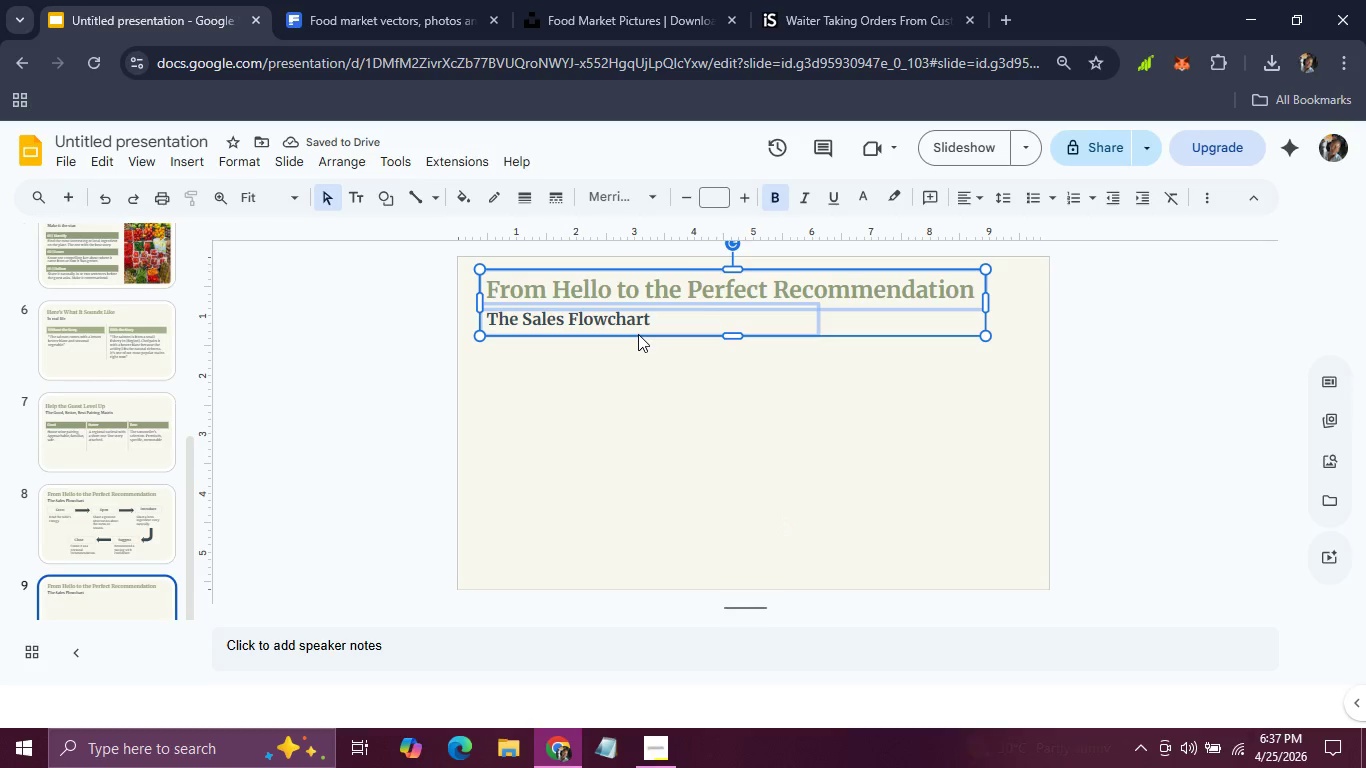 
left_click([615, 288])
 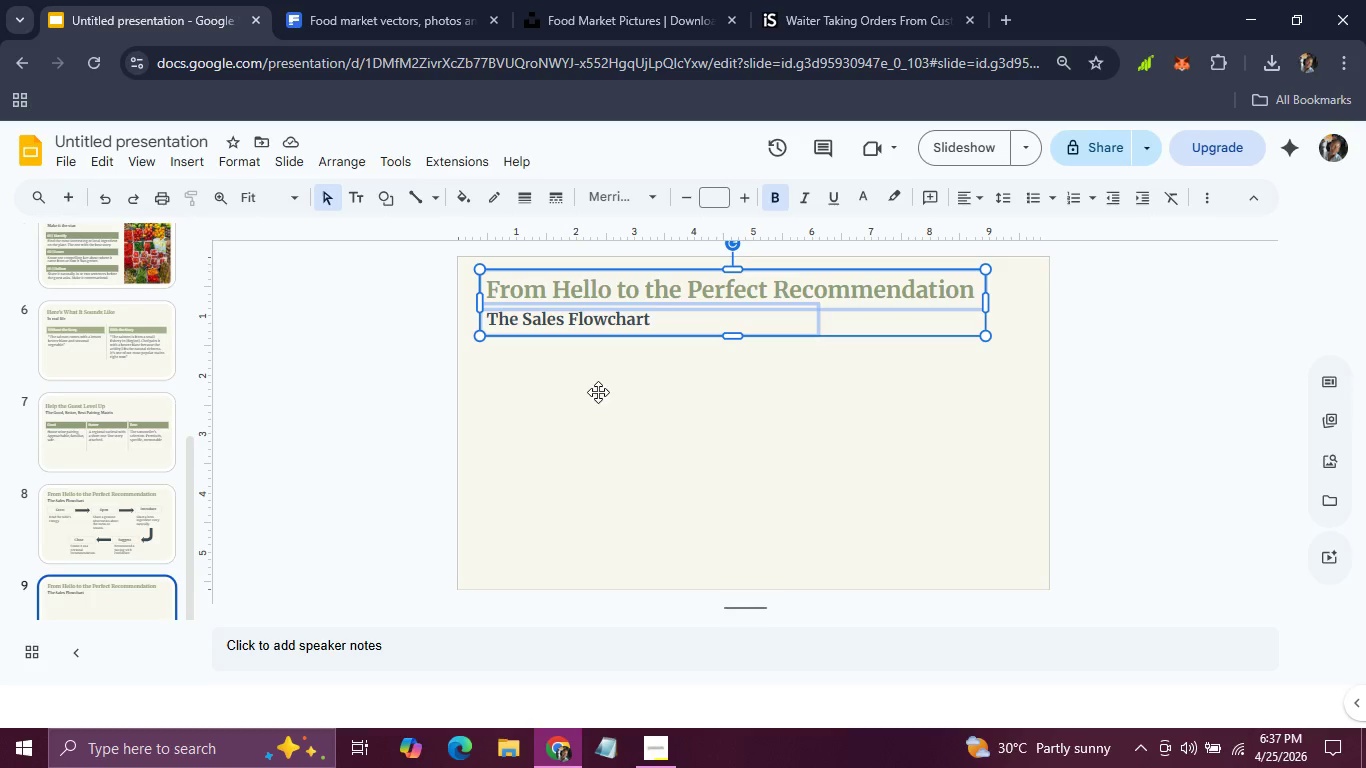 
left_click([598, 392])
 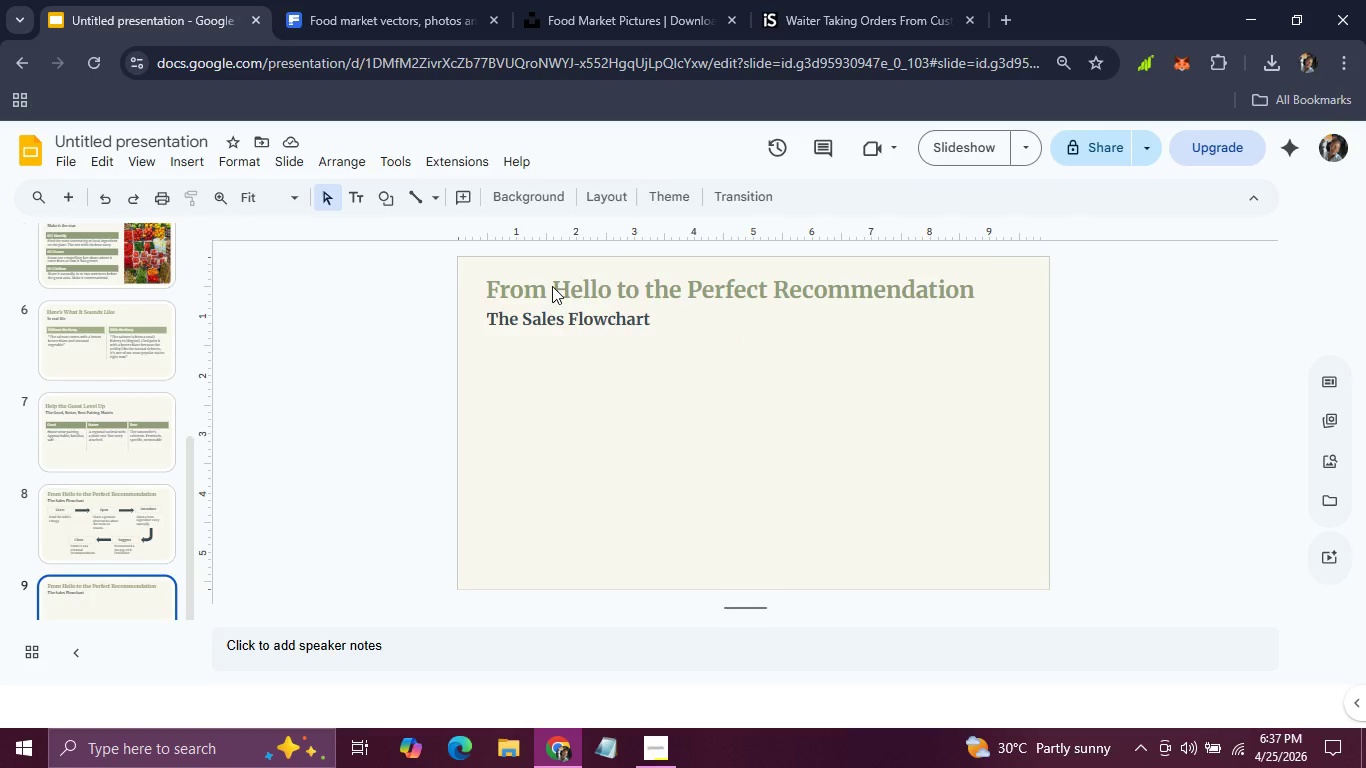 
double_click([552, 286])
 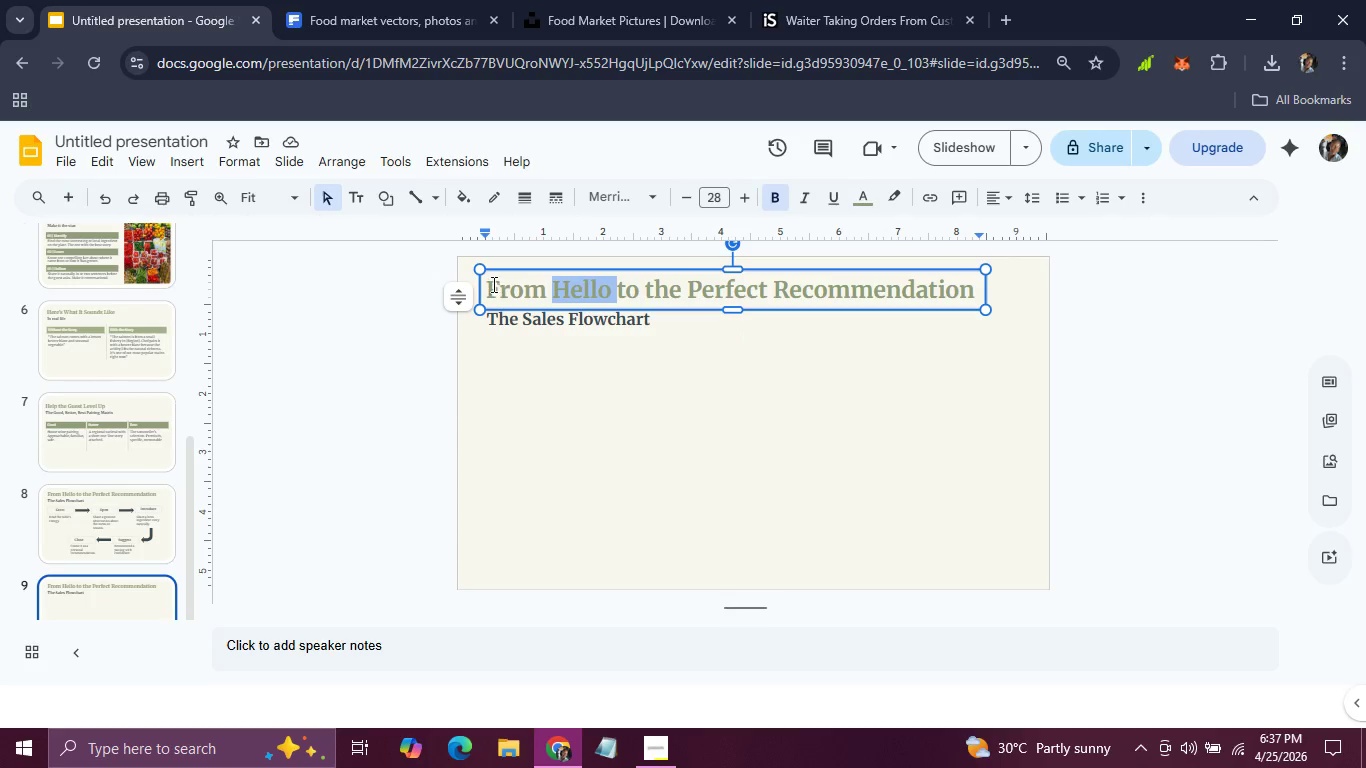 
left_click_drag(start_coordinate=[488, 284], to_coordinate=[1006, 275])
 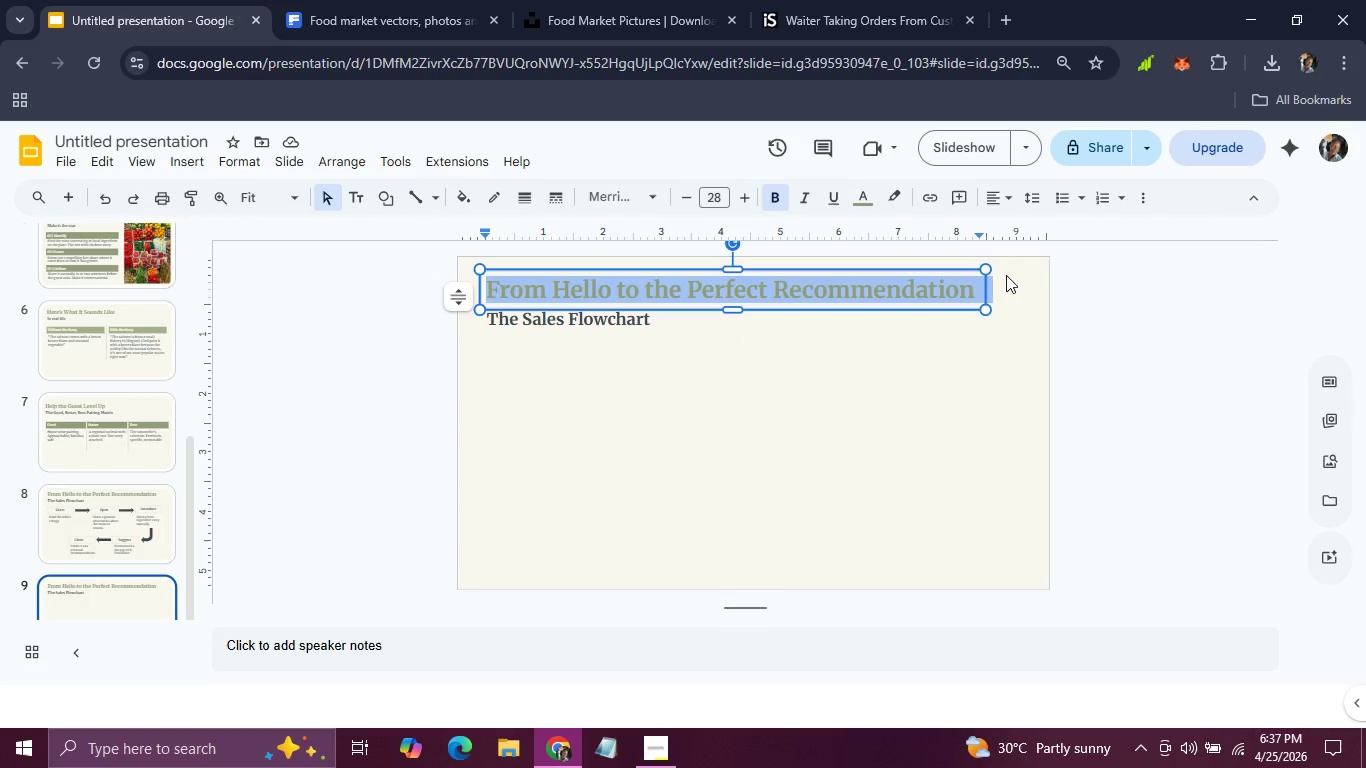 
type(The Best Upsell Never Feel)
key(Backspace)
key(Backspace)
type(els Like One)
 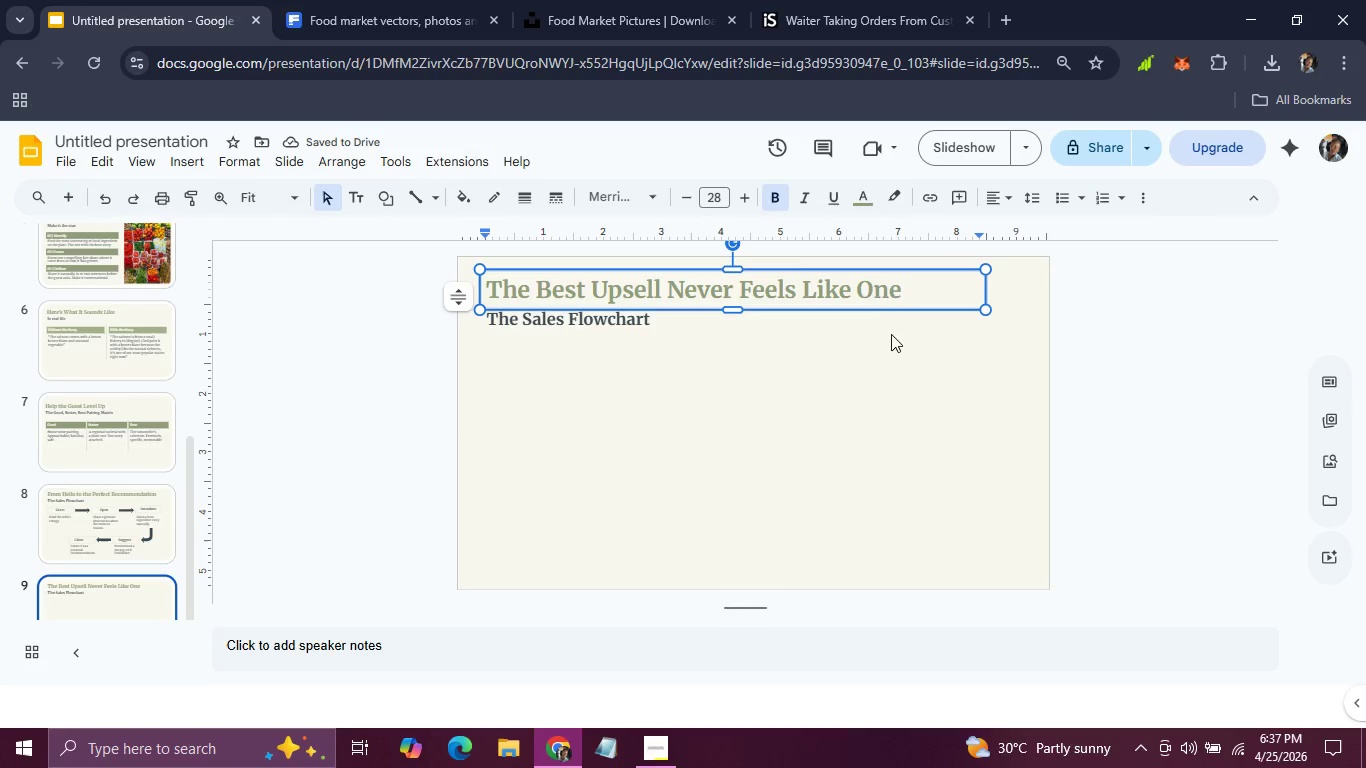 
left_click([635, 323])
 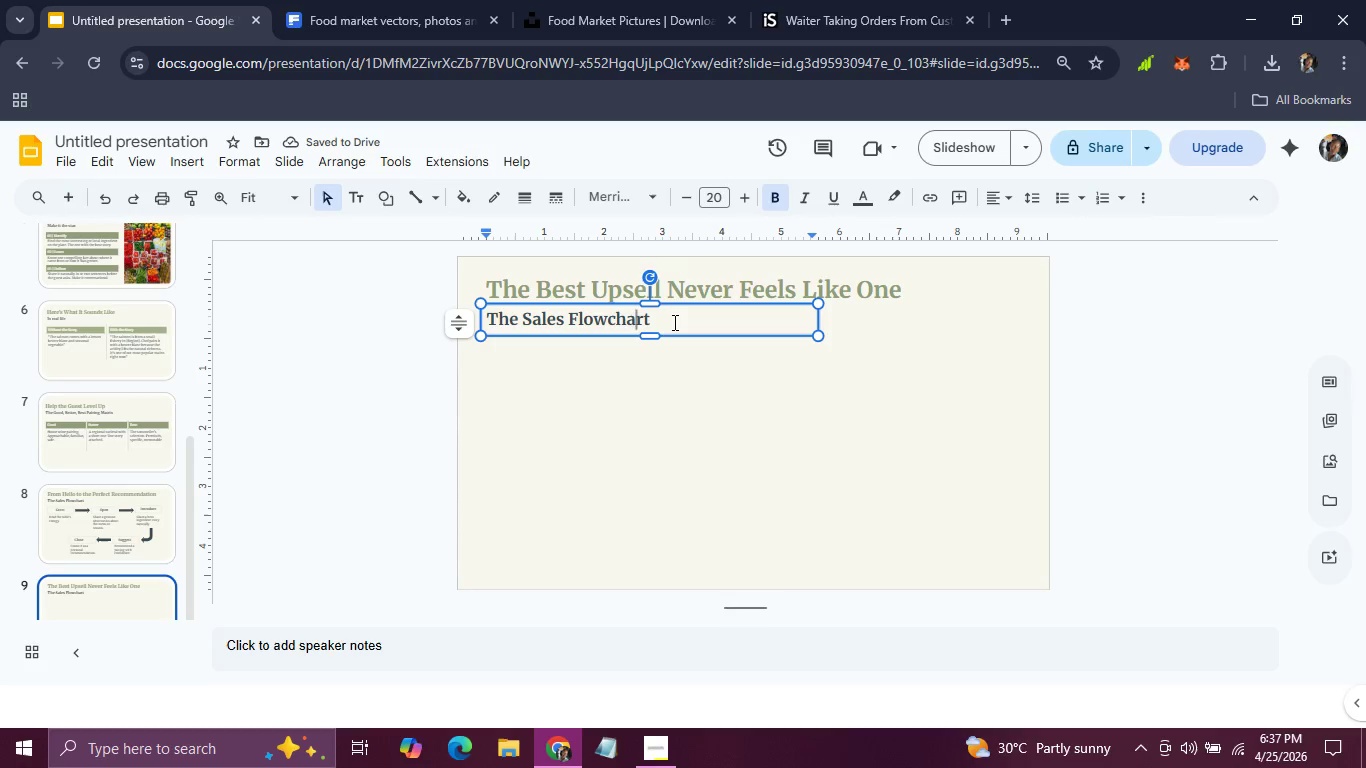 
left_click_drag(start_coordinate=[673, 322], to_coordinate=[446, 322])
 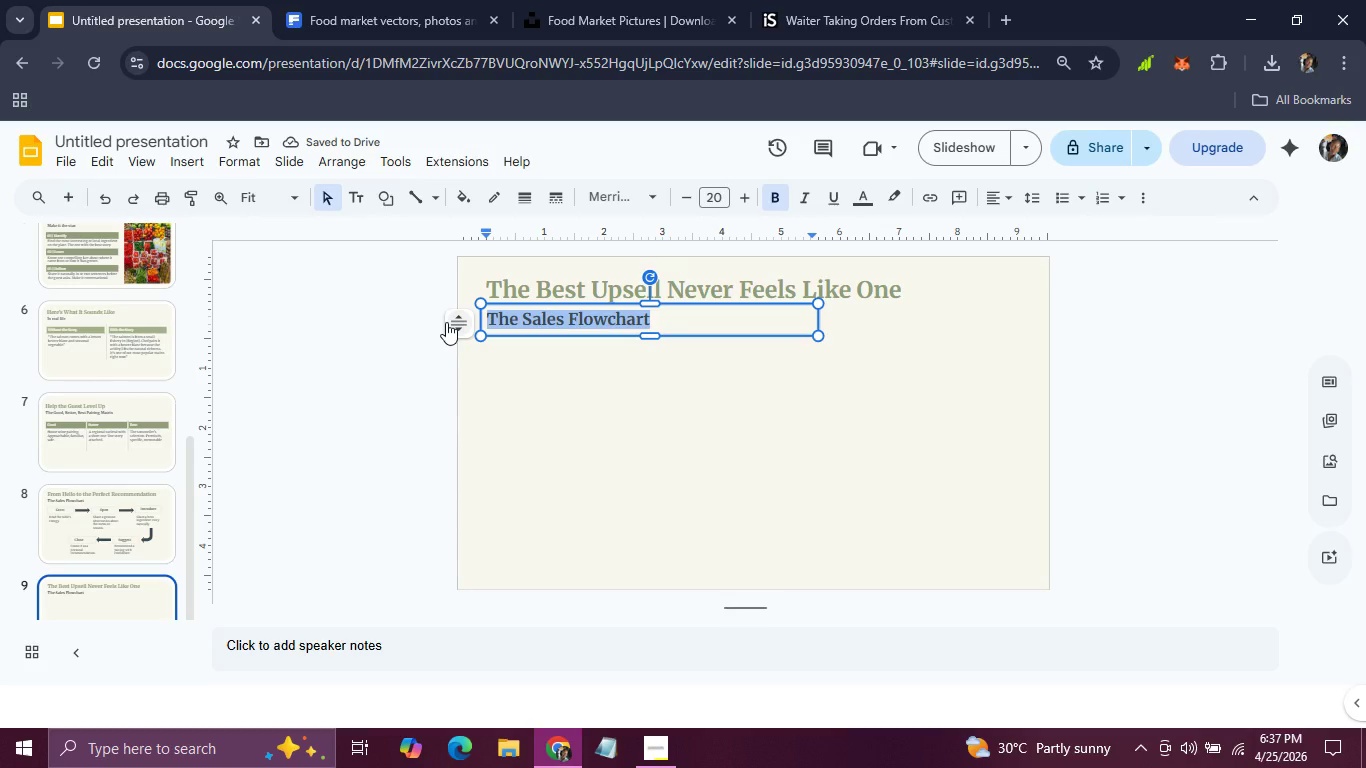 
type(The soft close)
 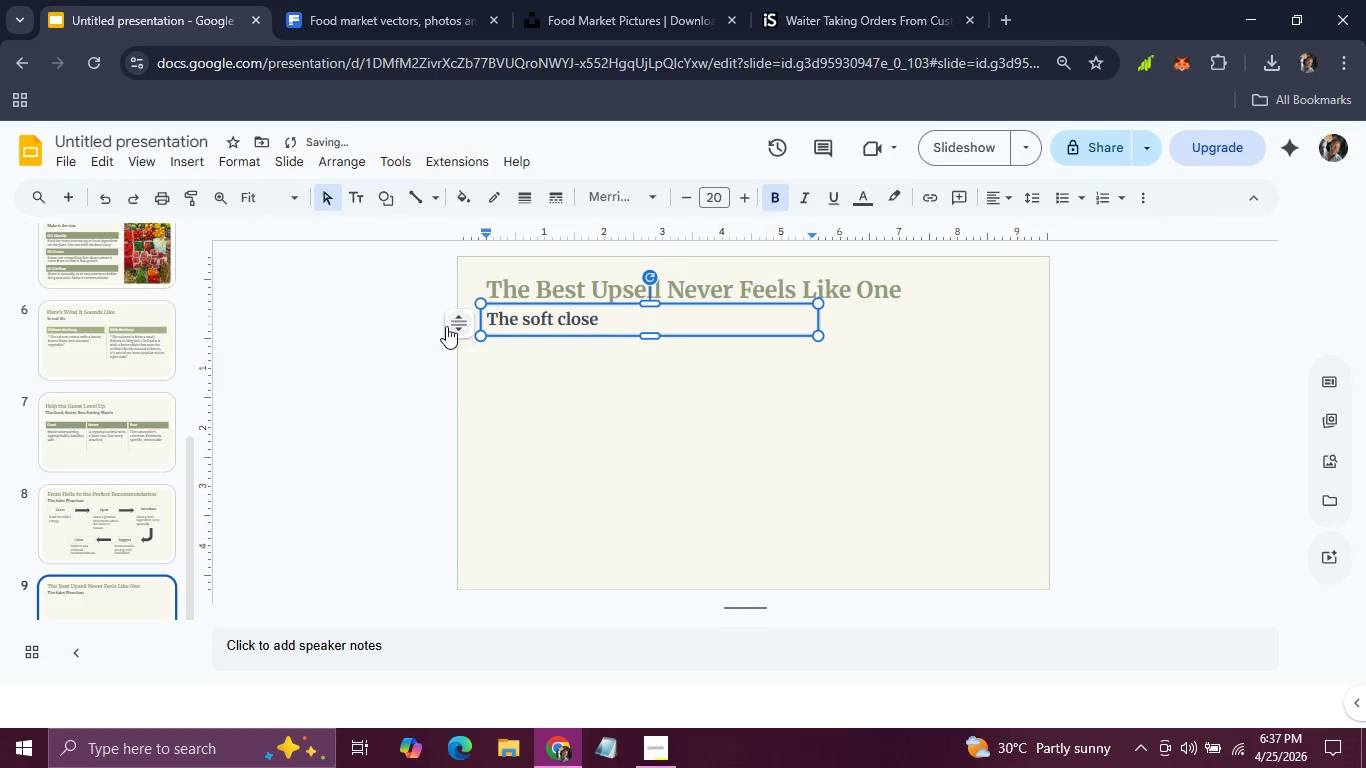 
left_click([455, 409])
 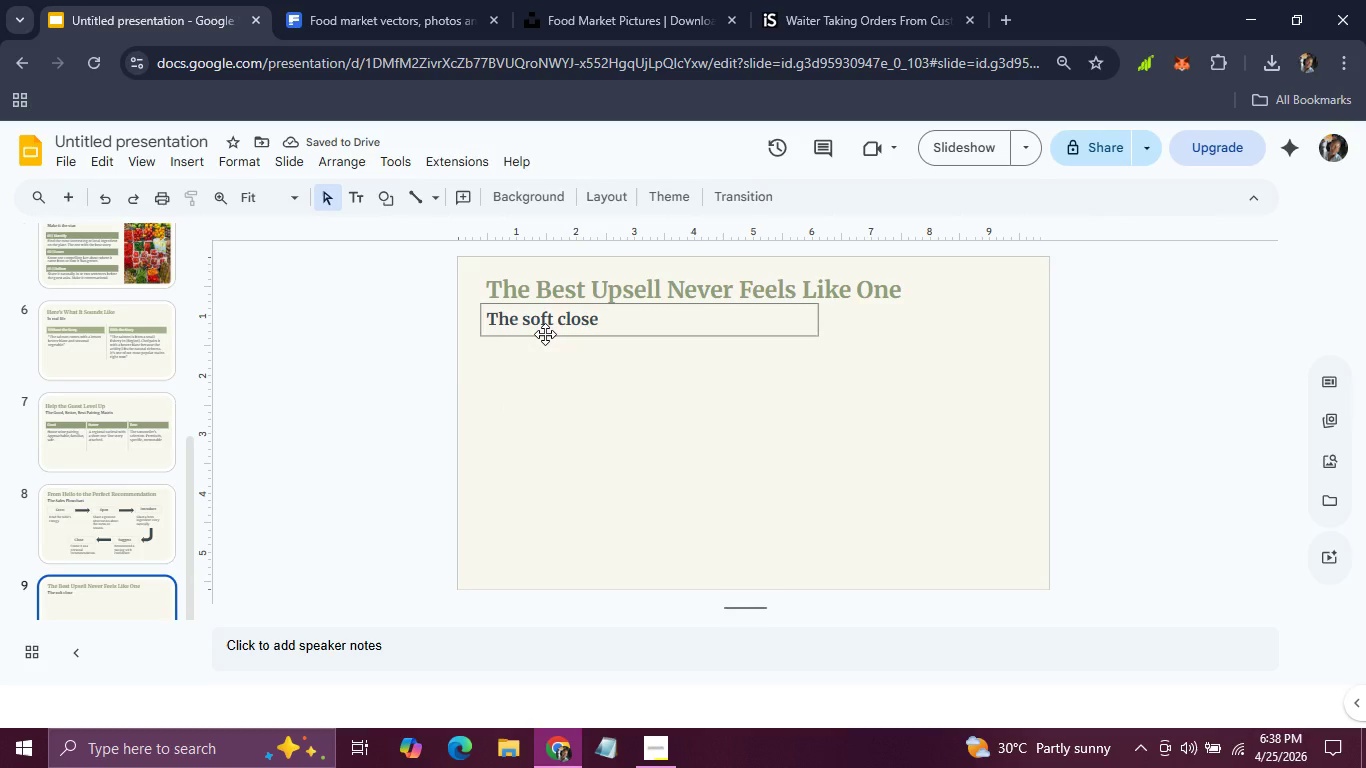 
left_click([545, 334])
 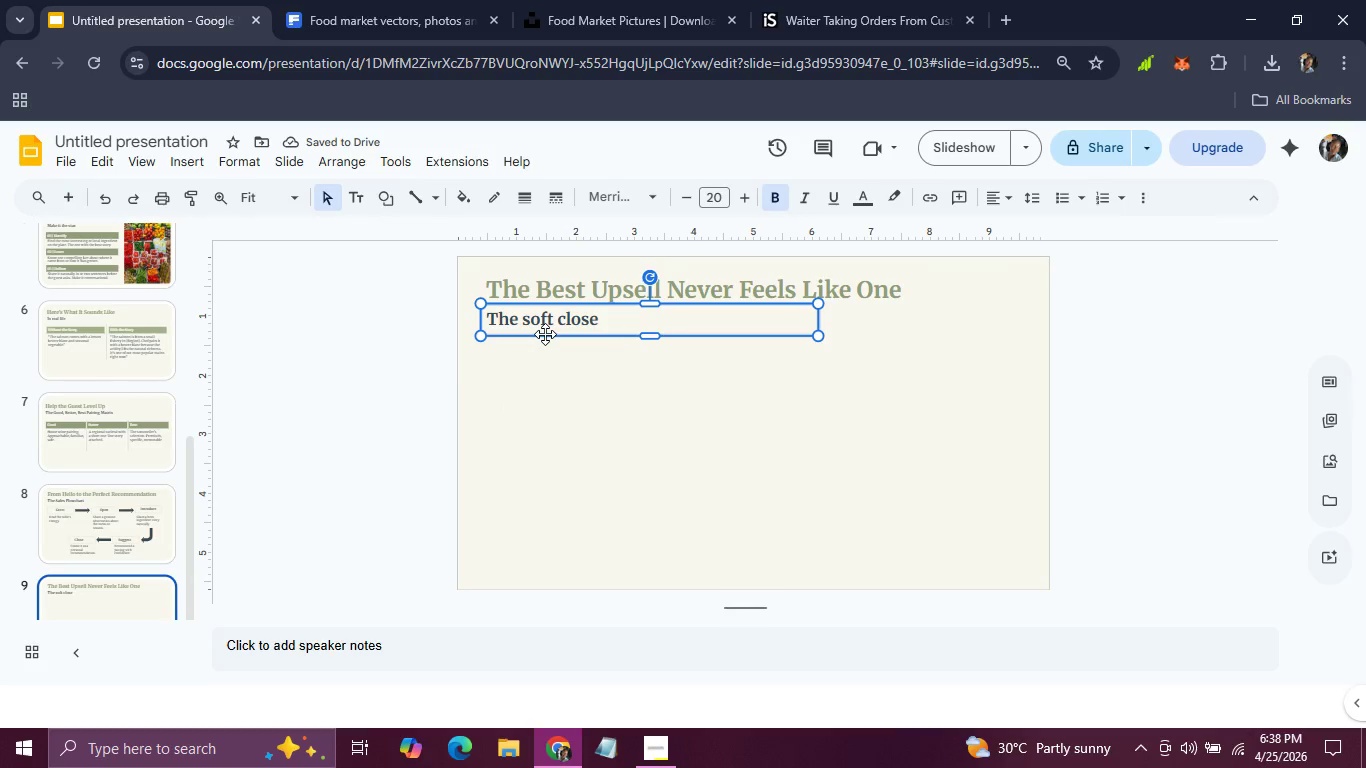 
left_click_drag(start_coordinate=[545, 334], to_coordinate=[545, 342])
 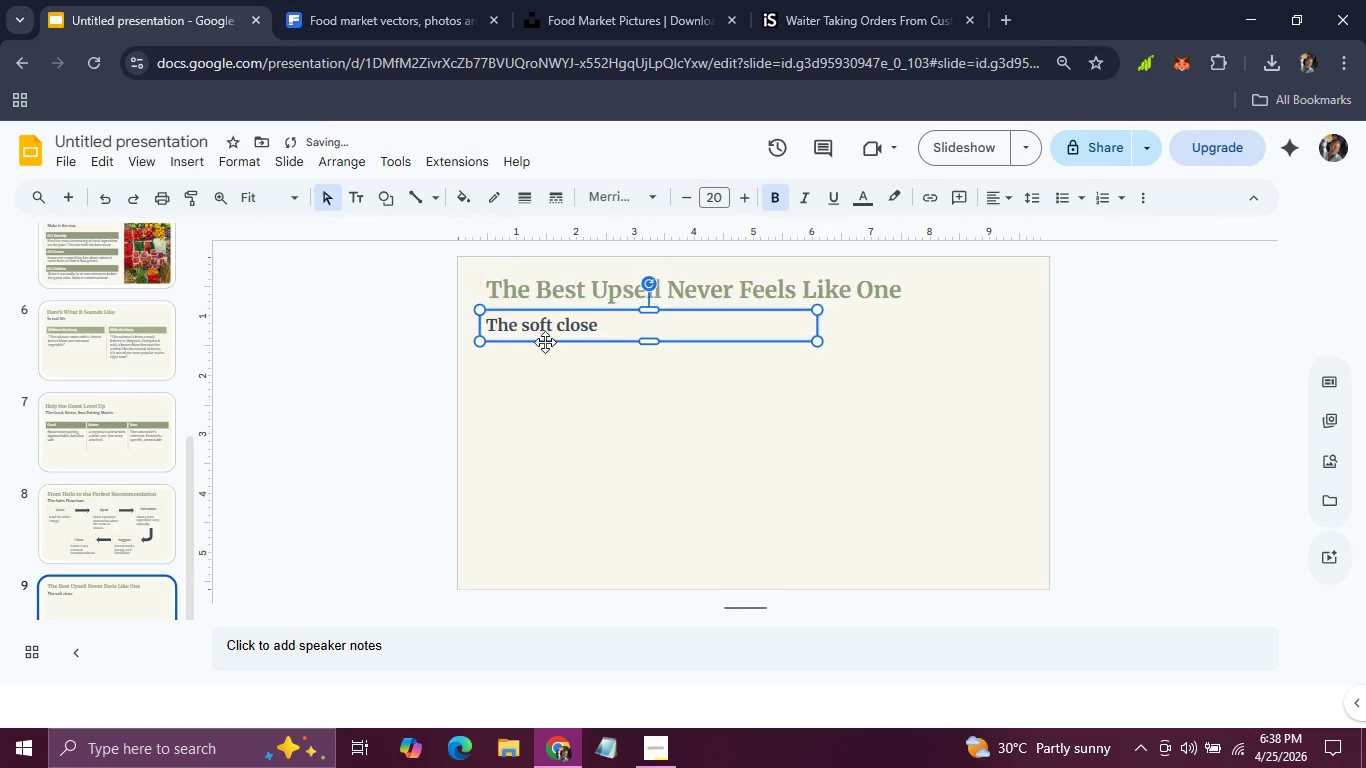 
left_click_drag(start_coordinate=[545, 342], to_coordinate=[545, 352])
 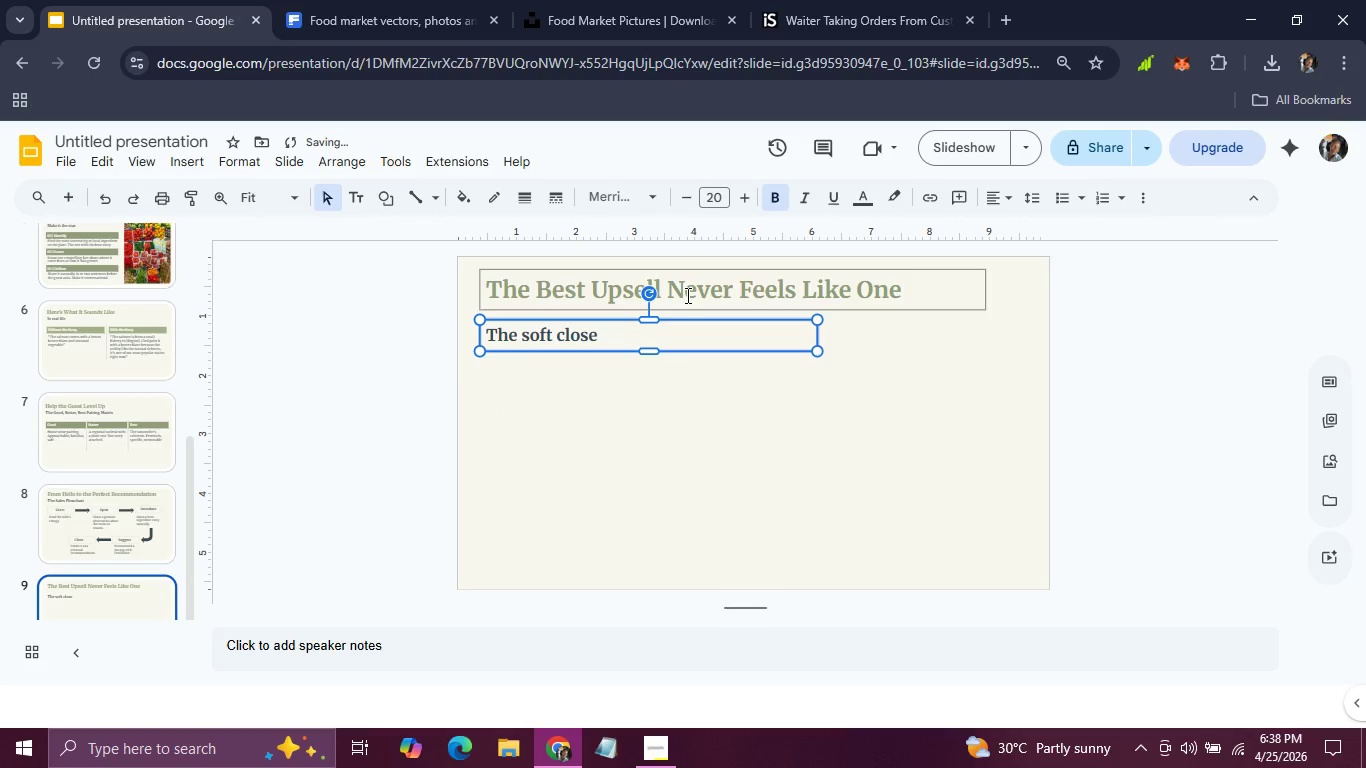 
left_click([686, 295])
 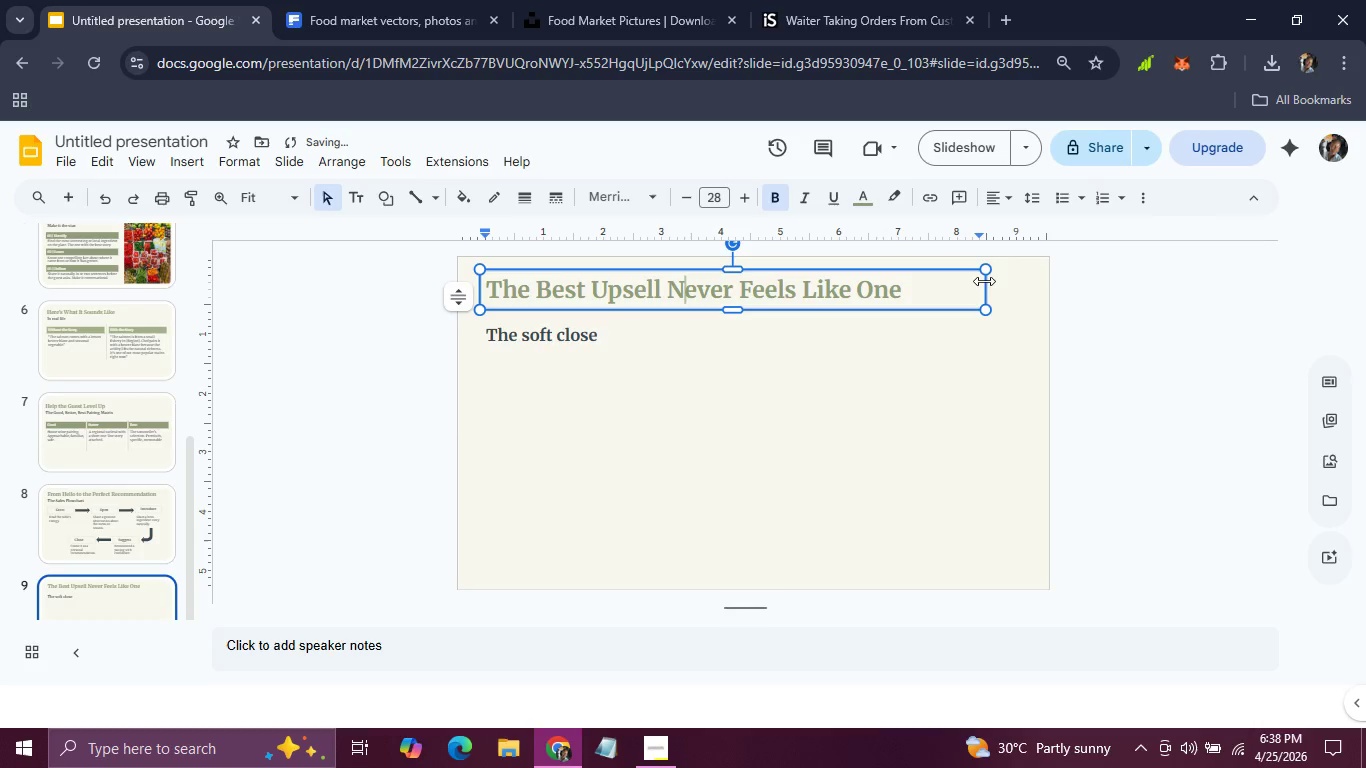 
left_click_drag(start_coordinate=[983, 281], to_coordinate=[755, 273])
 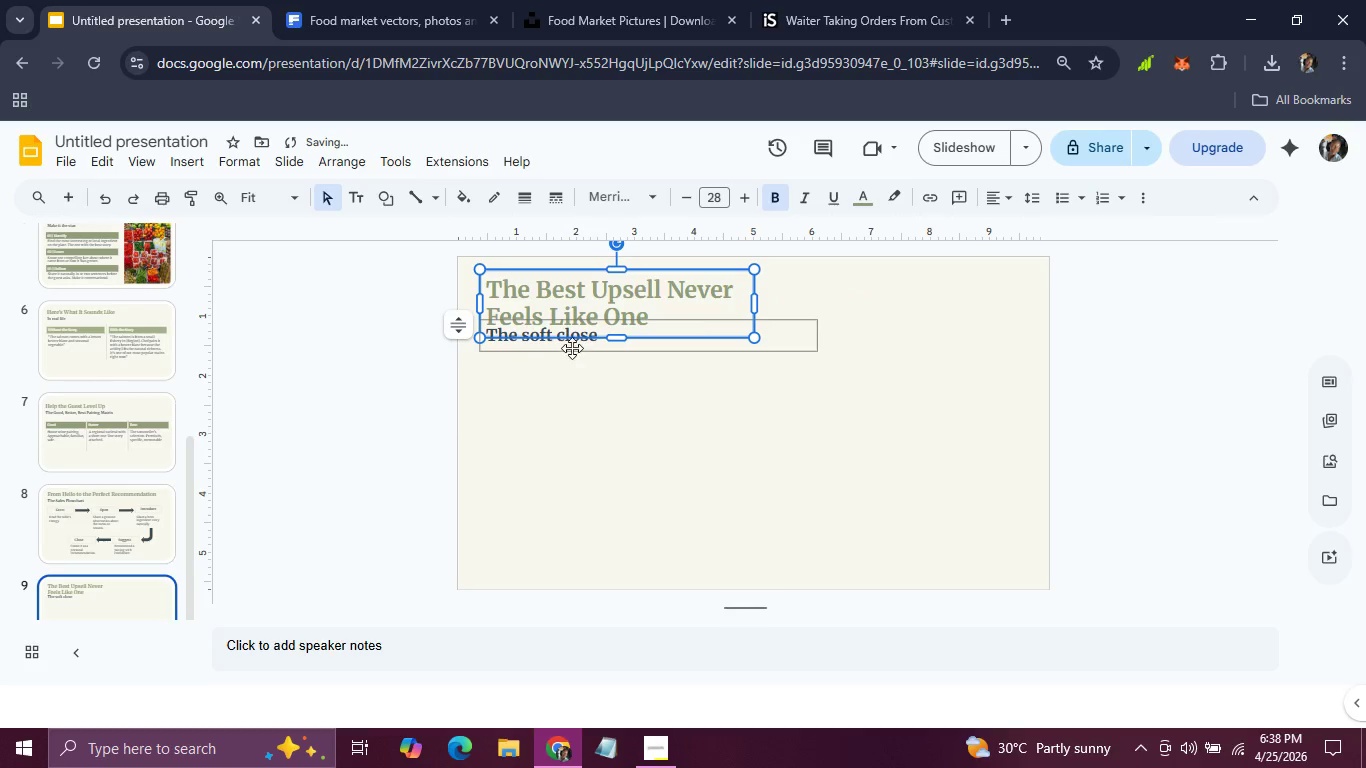 
left_click([572, 347])
 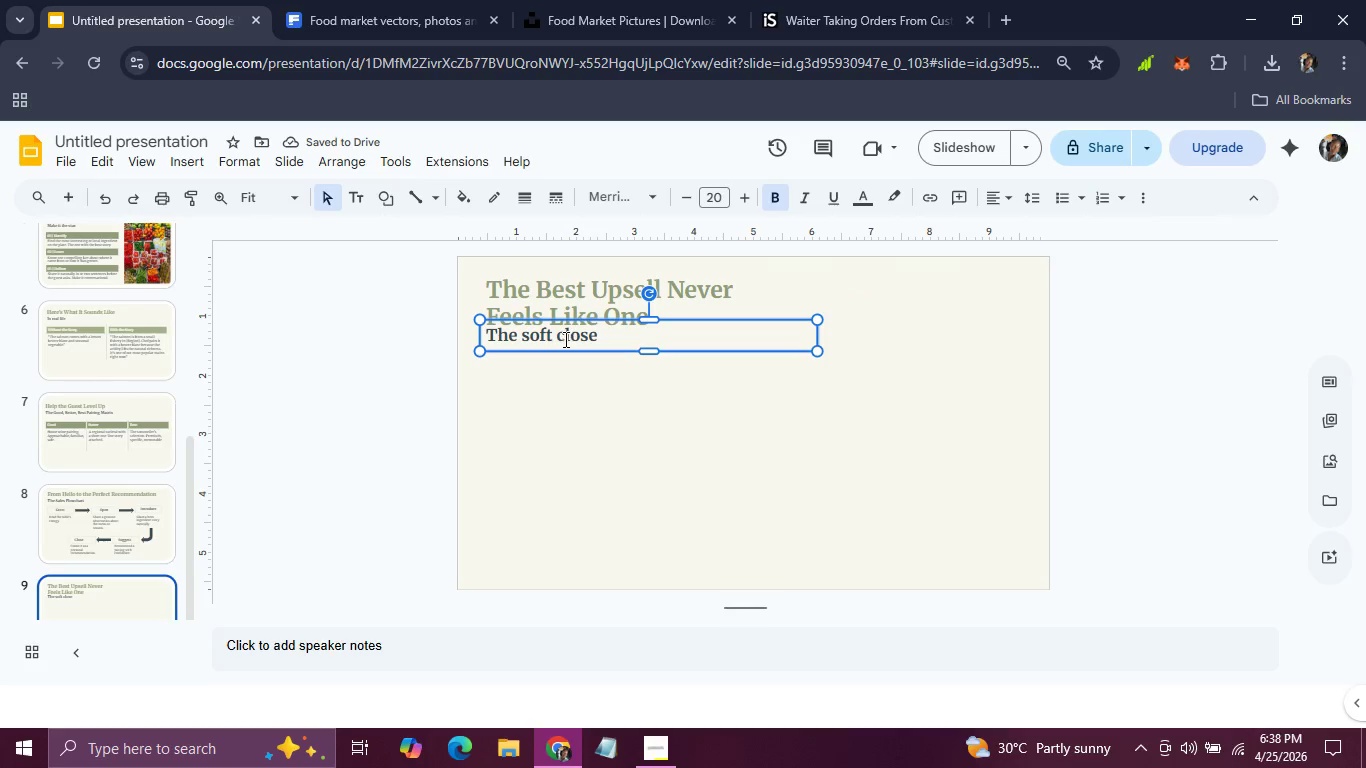 
left_click_drag(start_coordinate=[562, 349], to_coordinate=[561, 367])
 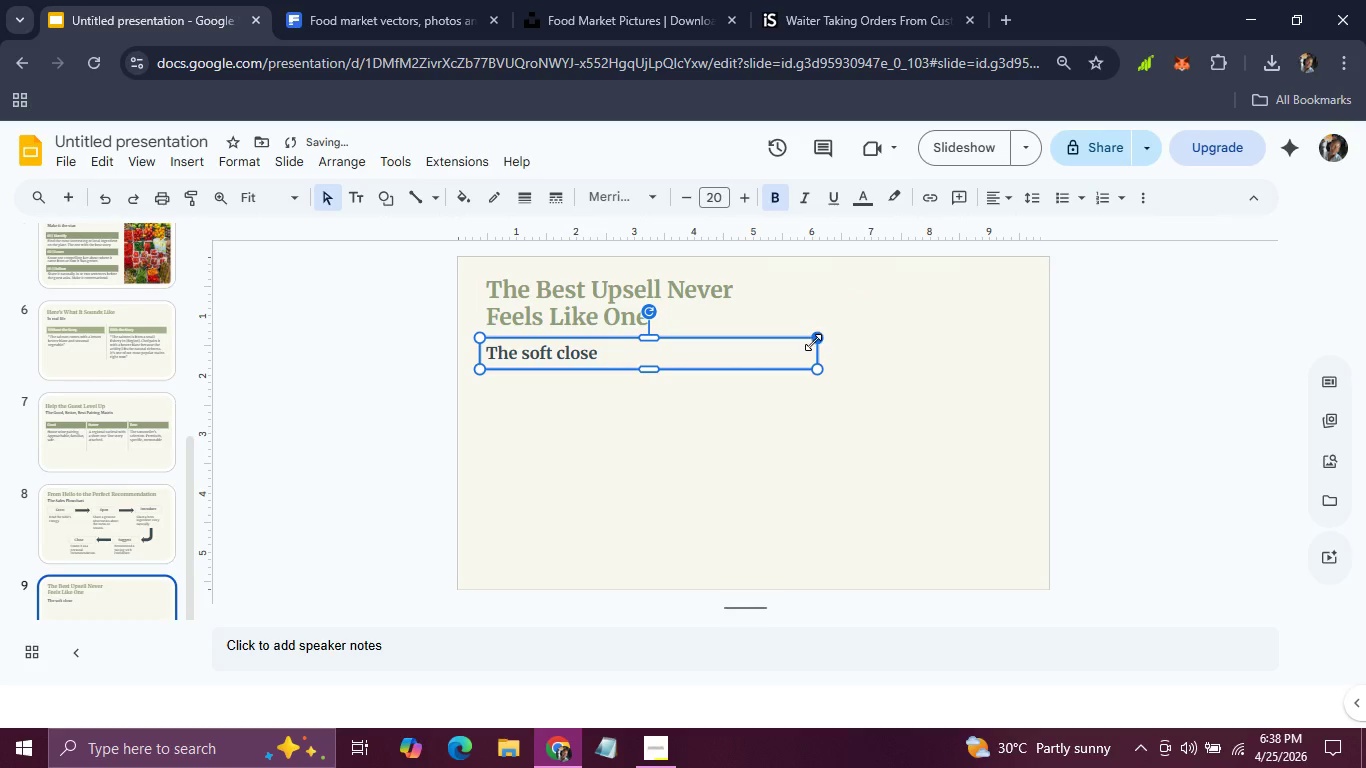 
left_click_drag(start_coordinate=[816, 347], to_coordinate=[702, 342])
 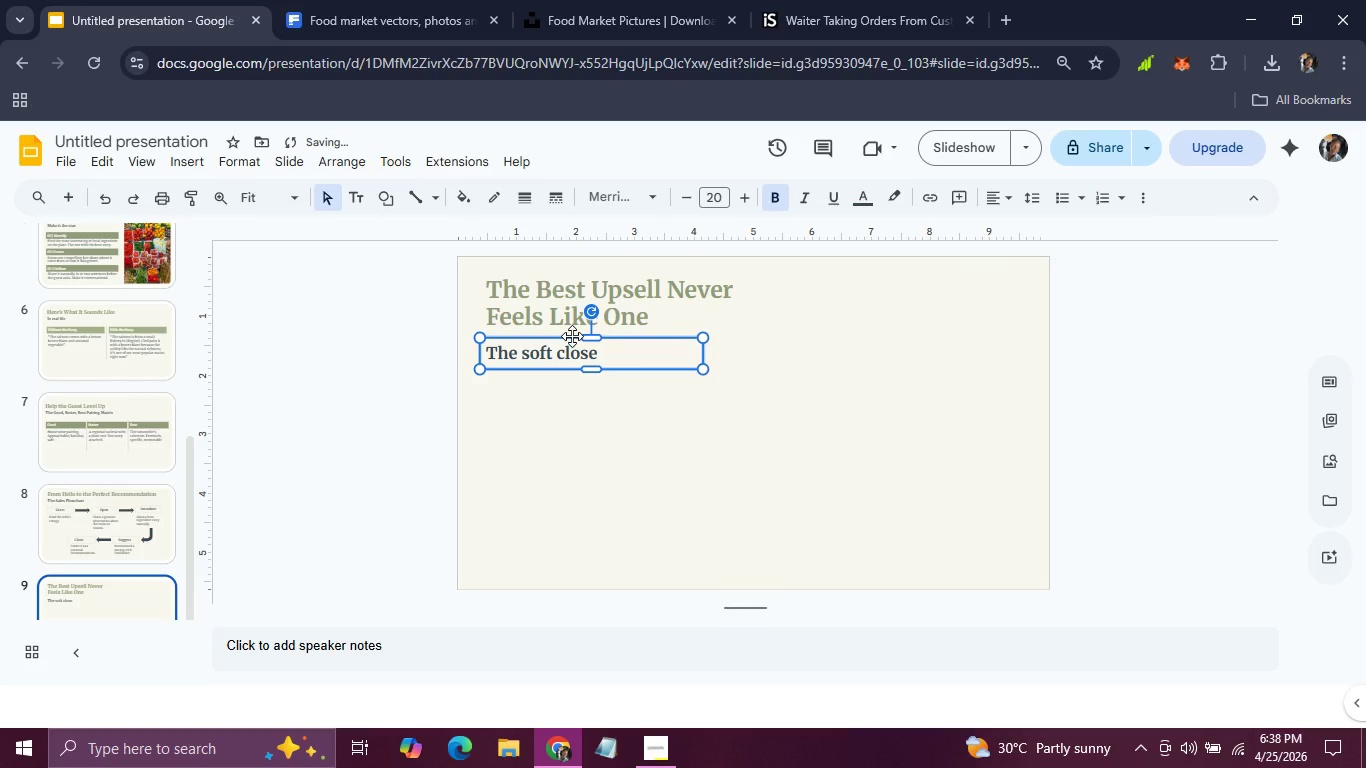 
left_click([572, 336])
 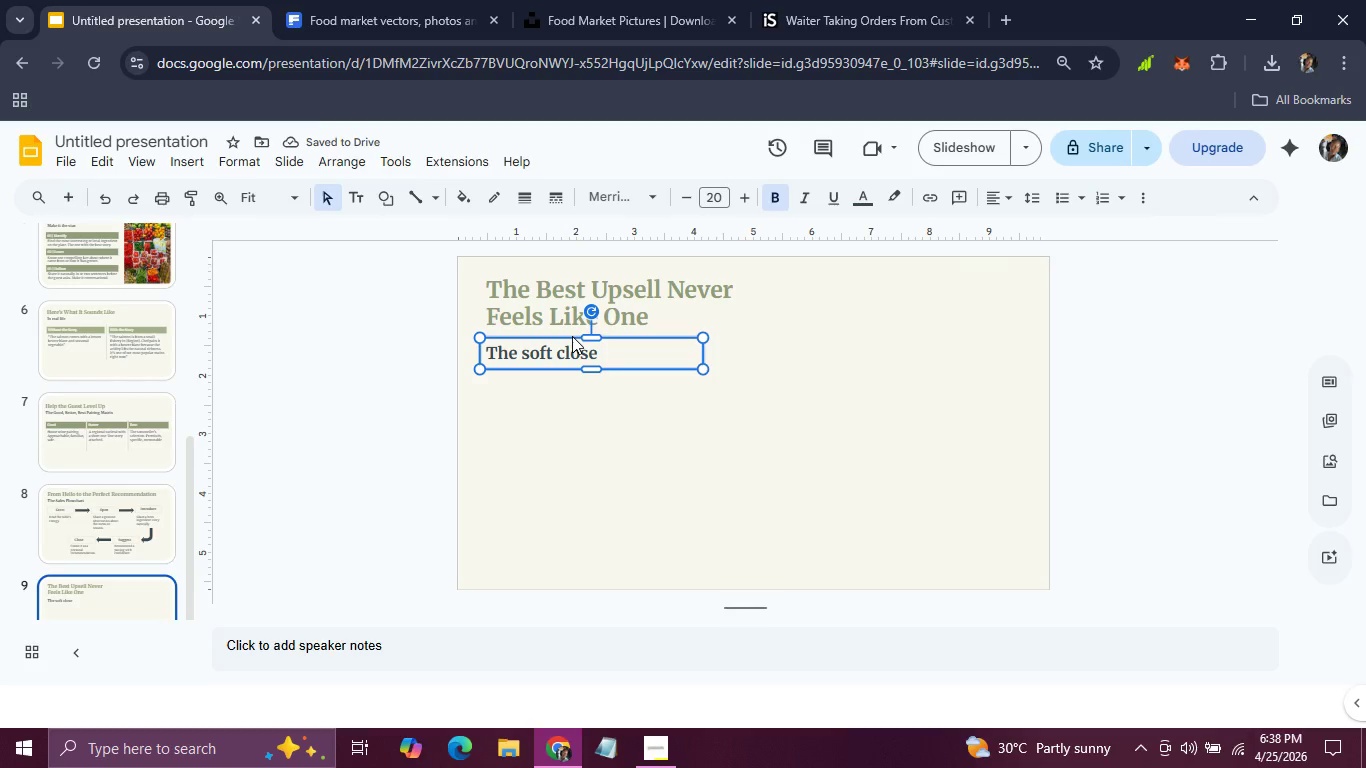 
key(ArrowUp)
 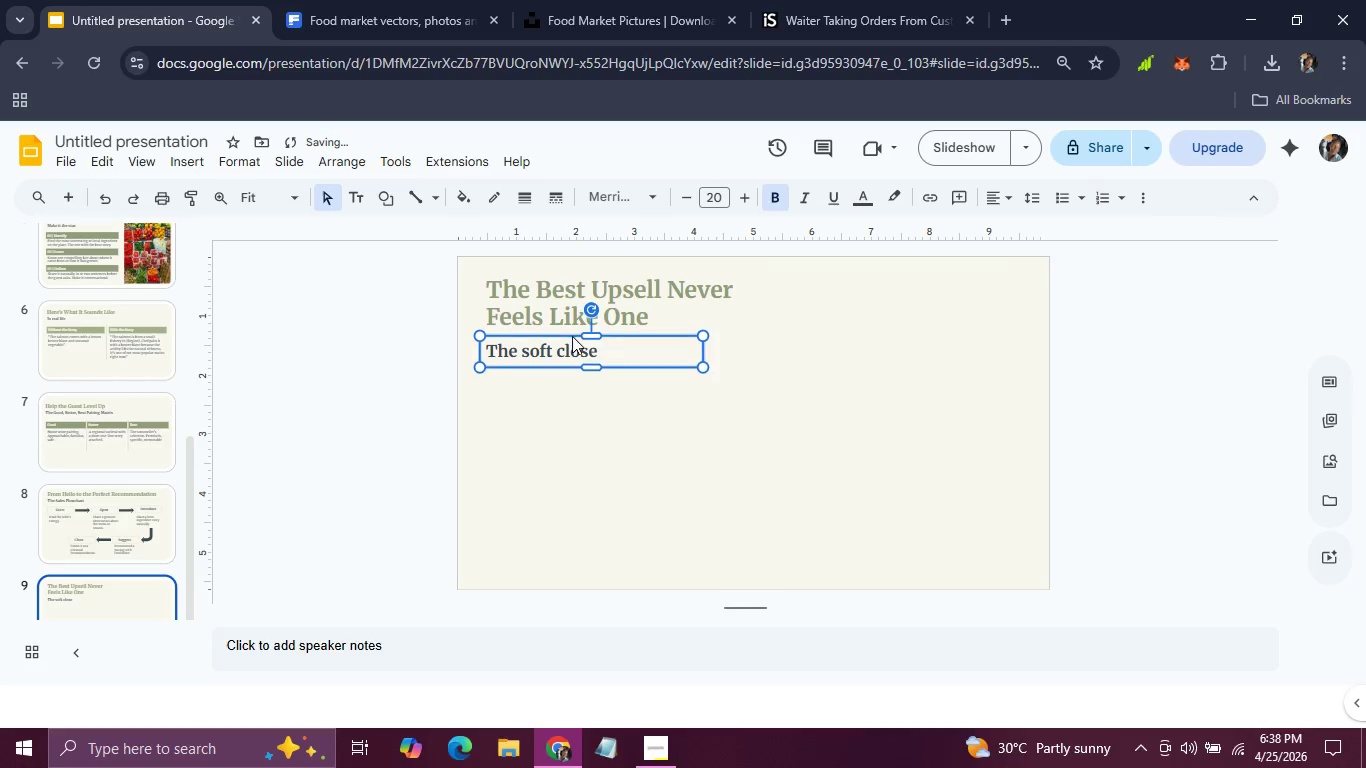 
key(ArrowUp)
 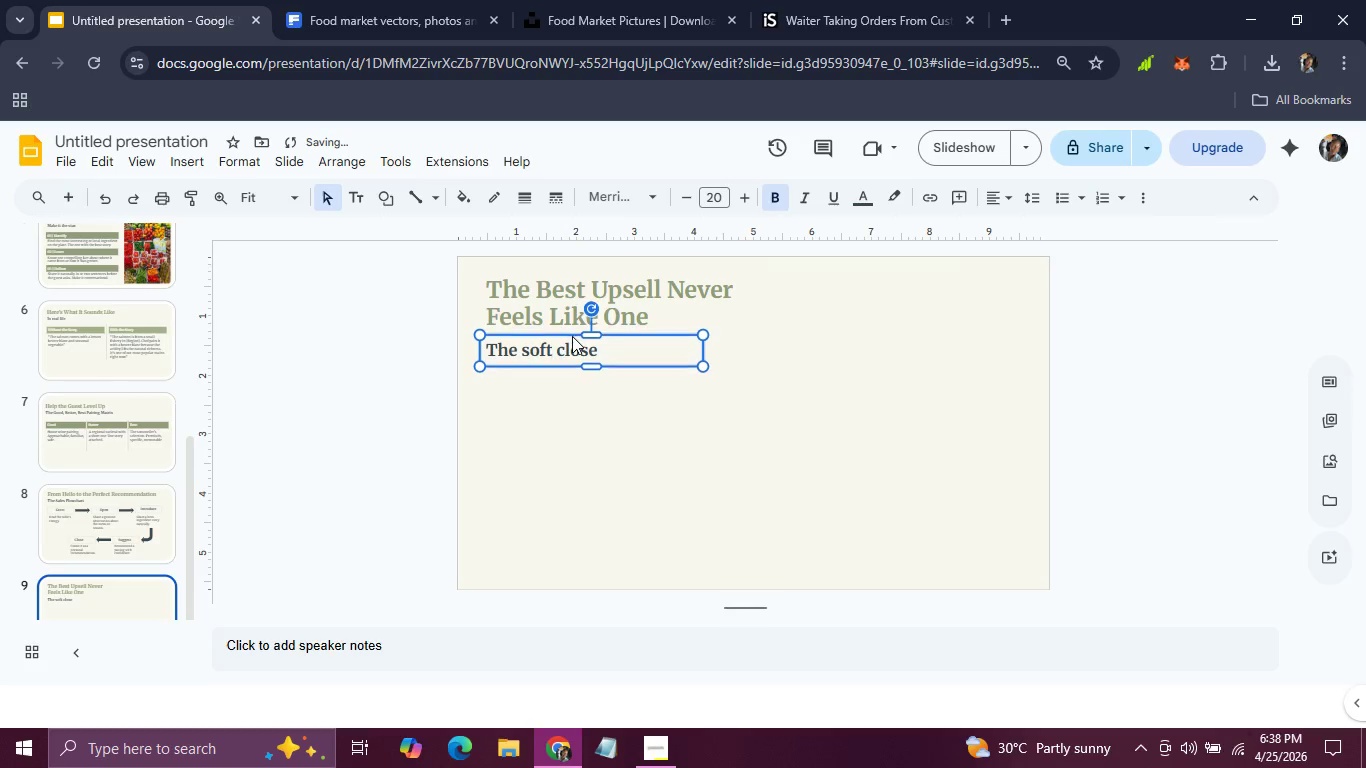 
key(ArrowUp)
 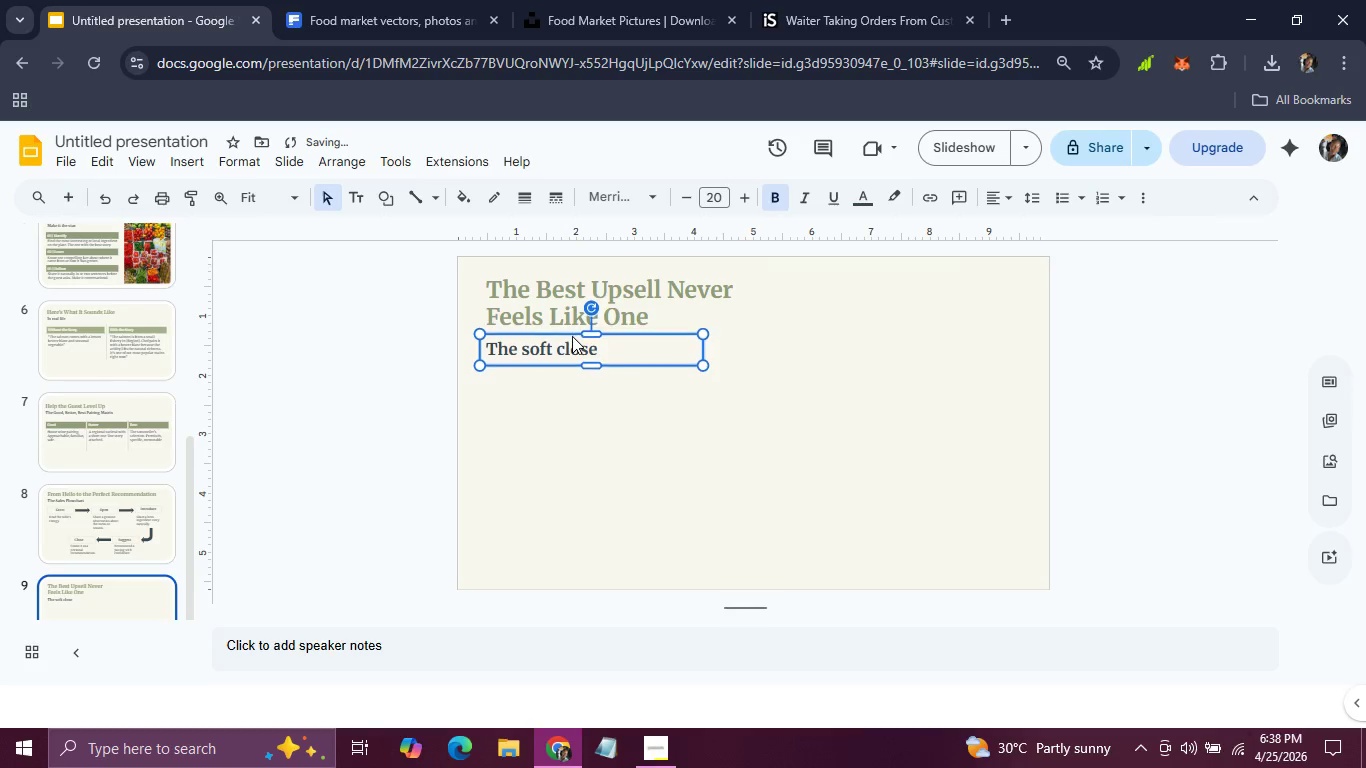 
key(ArrowUp)
 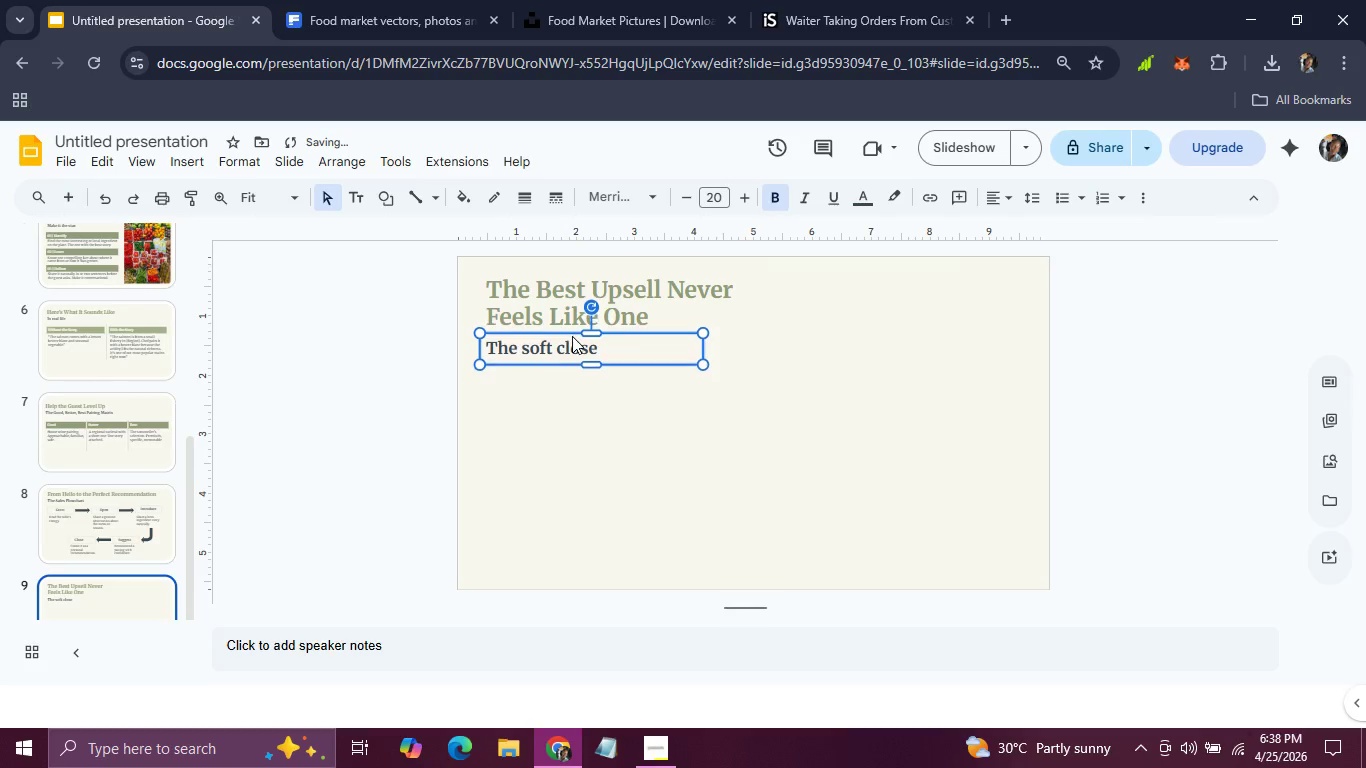 
key(ArrowUp)
 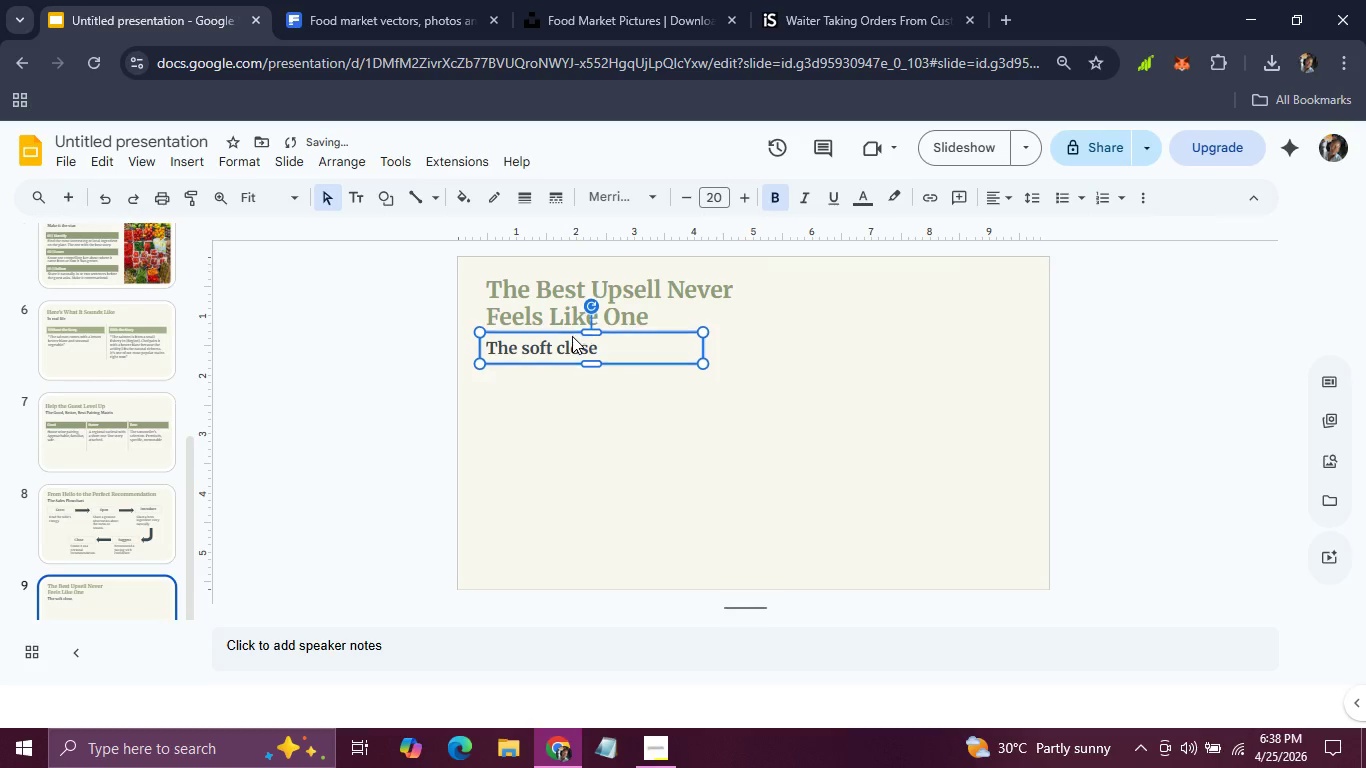 
key(ArrowUp)
 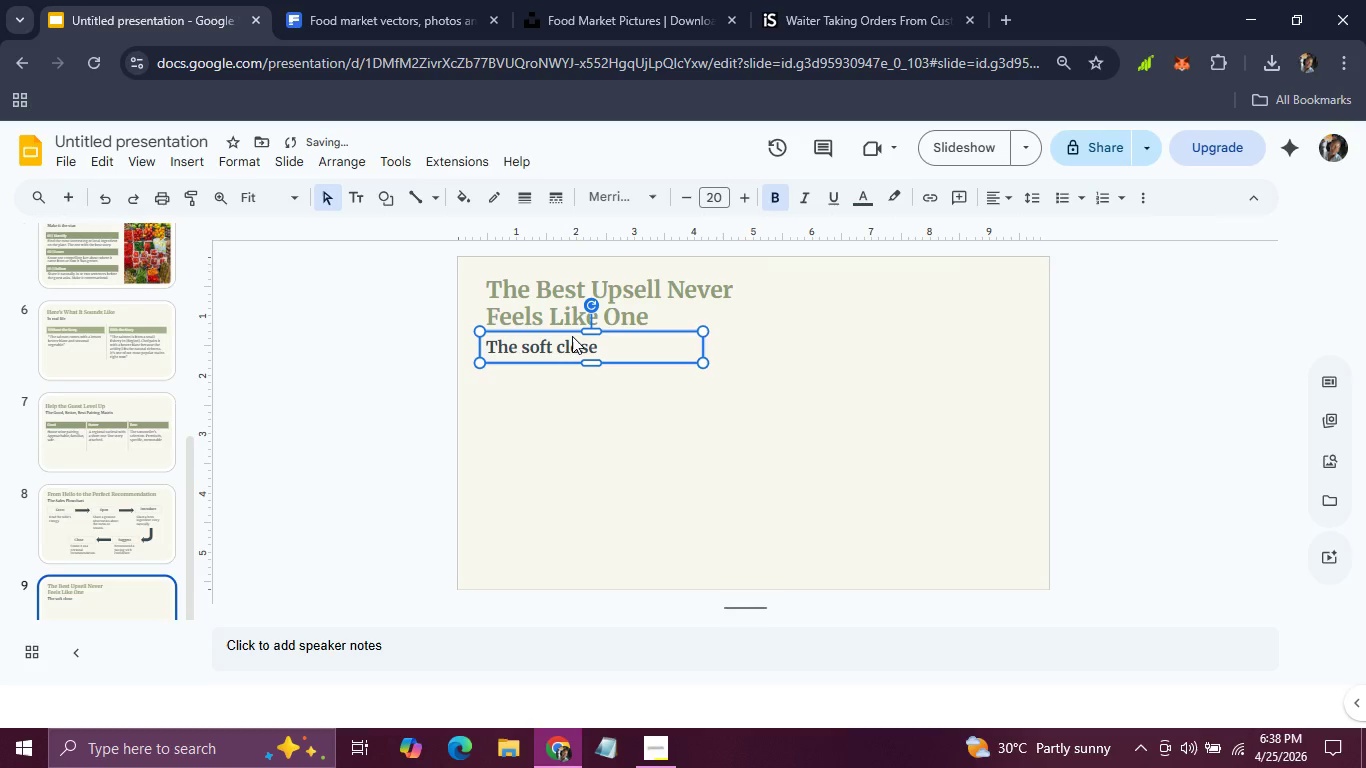 
key(ArrowUp)
 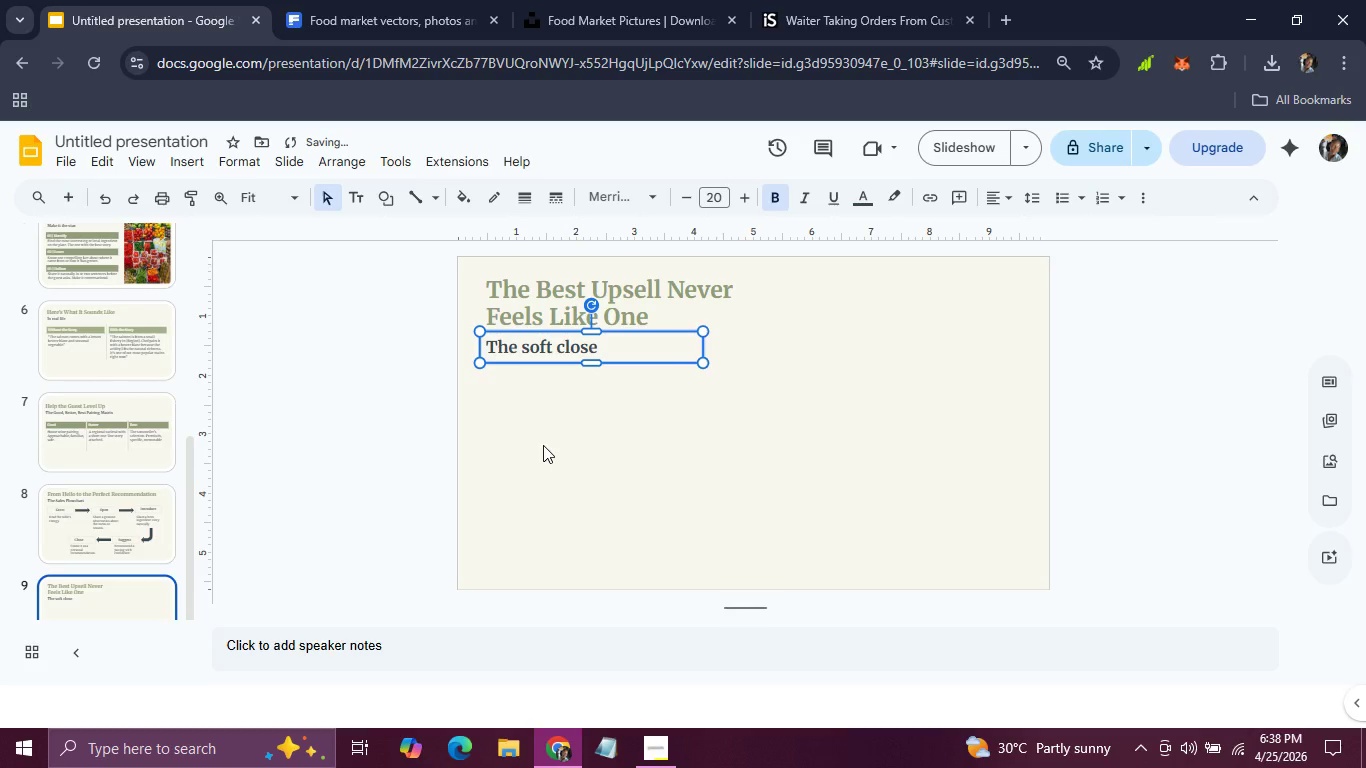 
left_click([543, 445])
 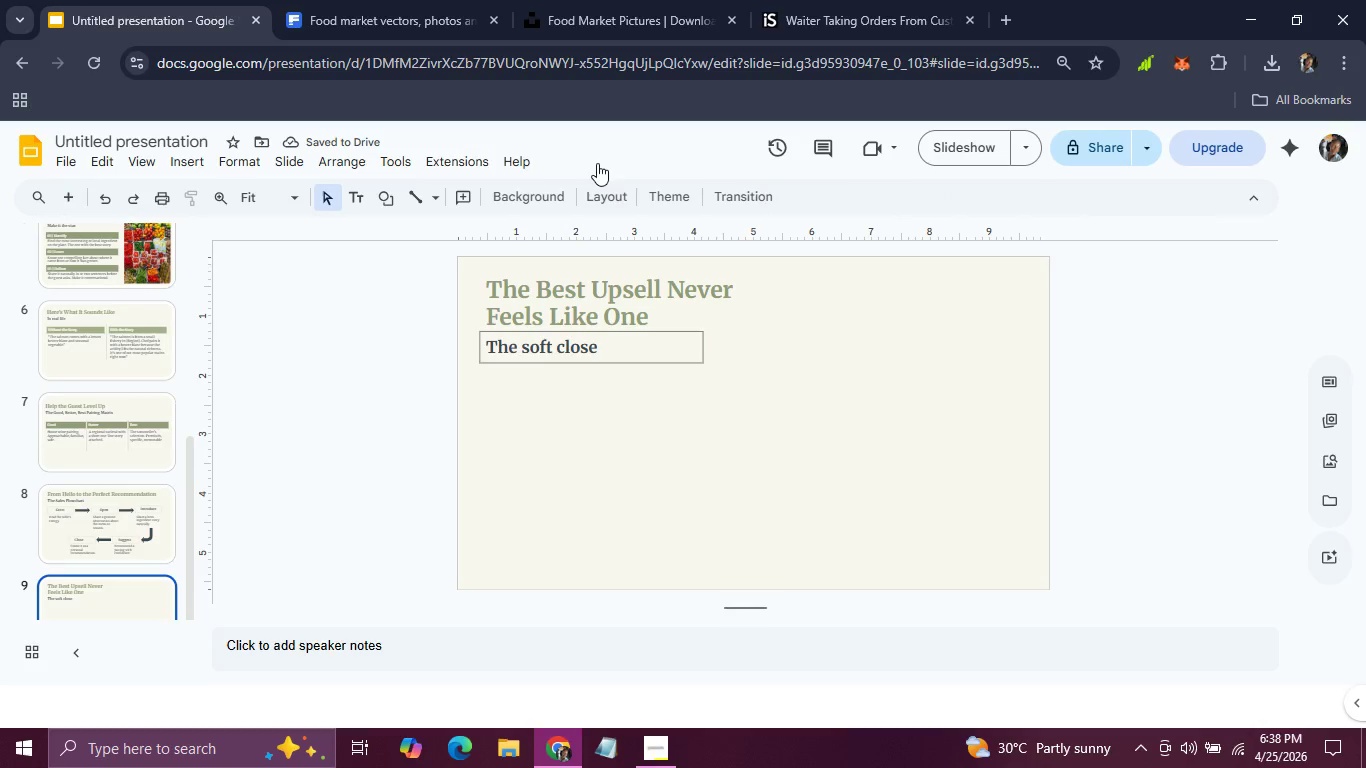 
left_click([642, 6])
 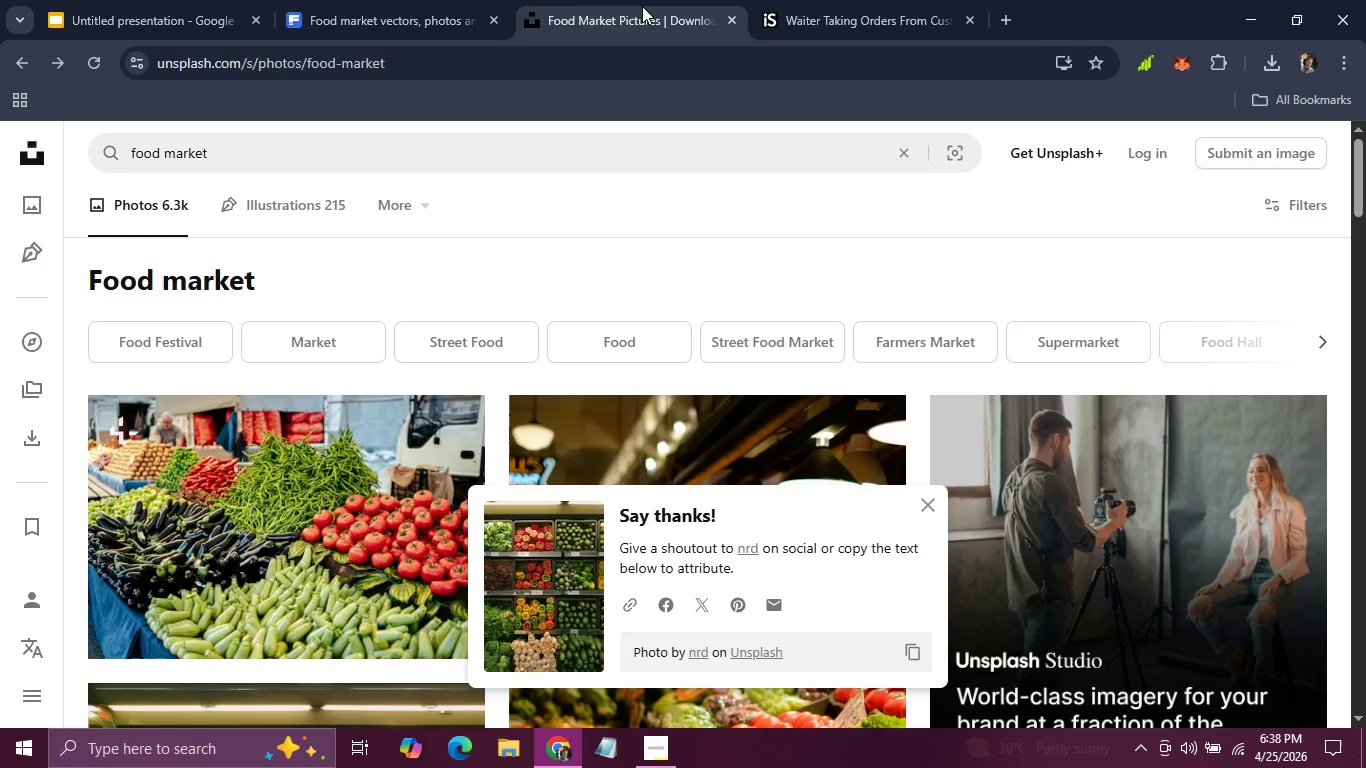 
mouse_move([705, 362])
 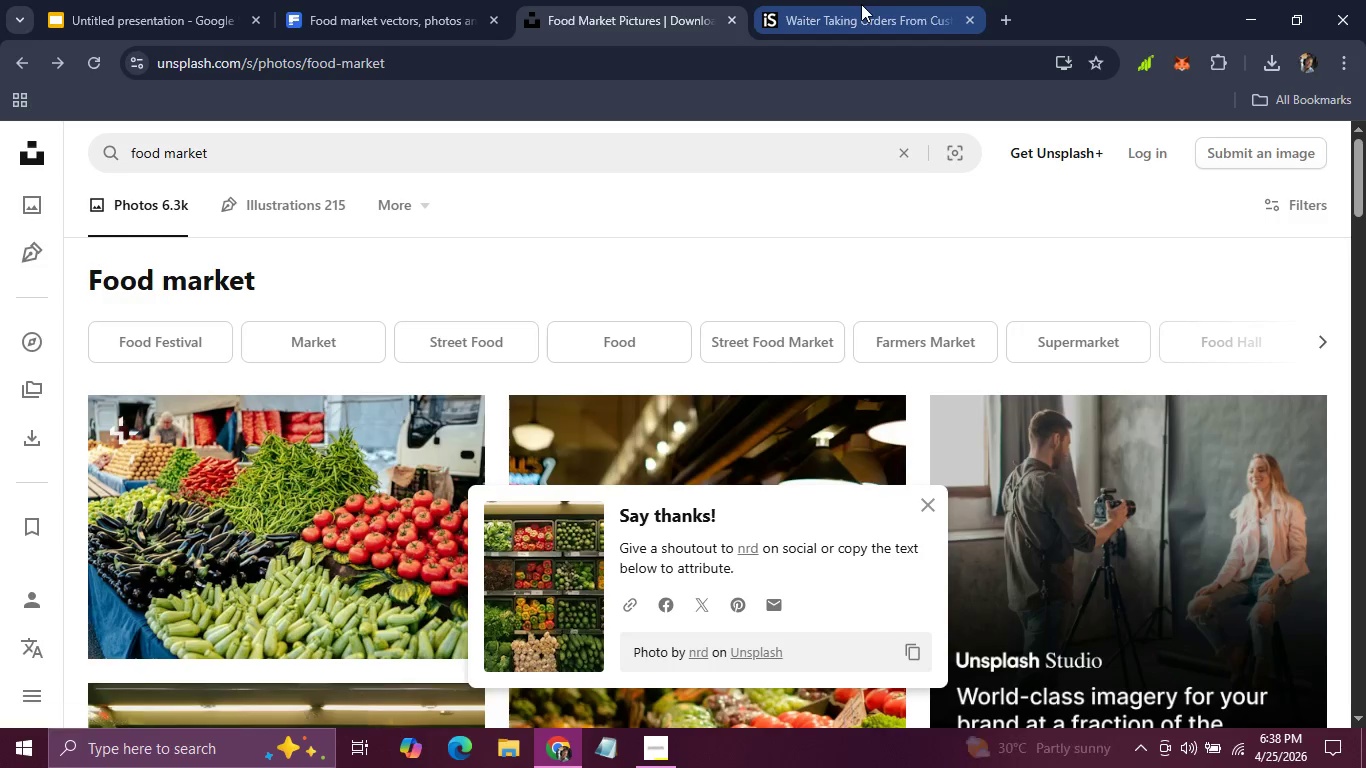 
left_click([861, 4])
 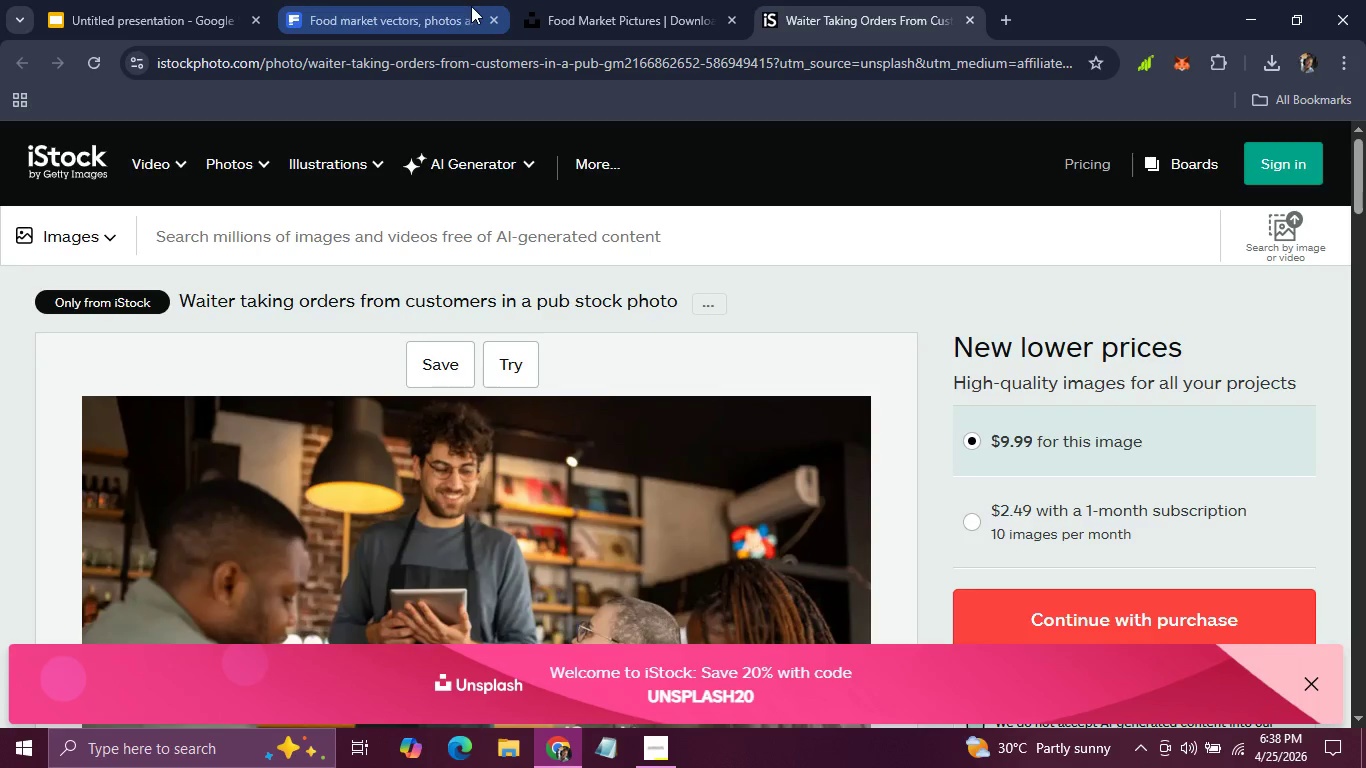 
left_click([392, 19])
 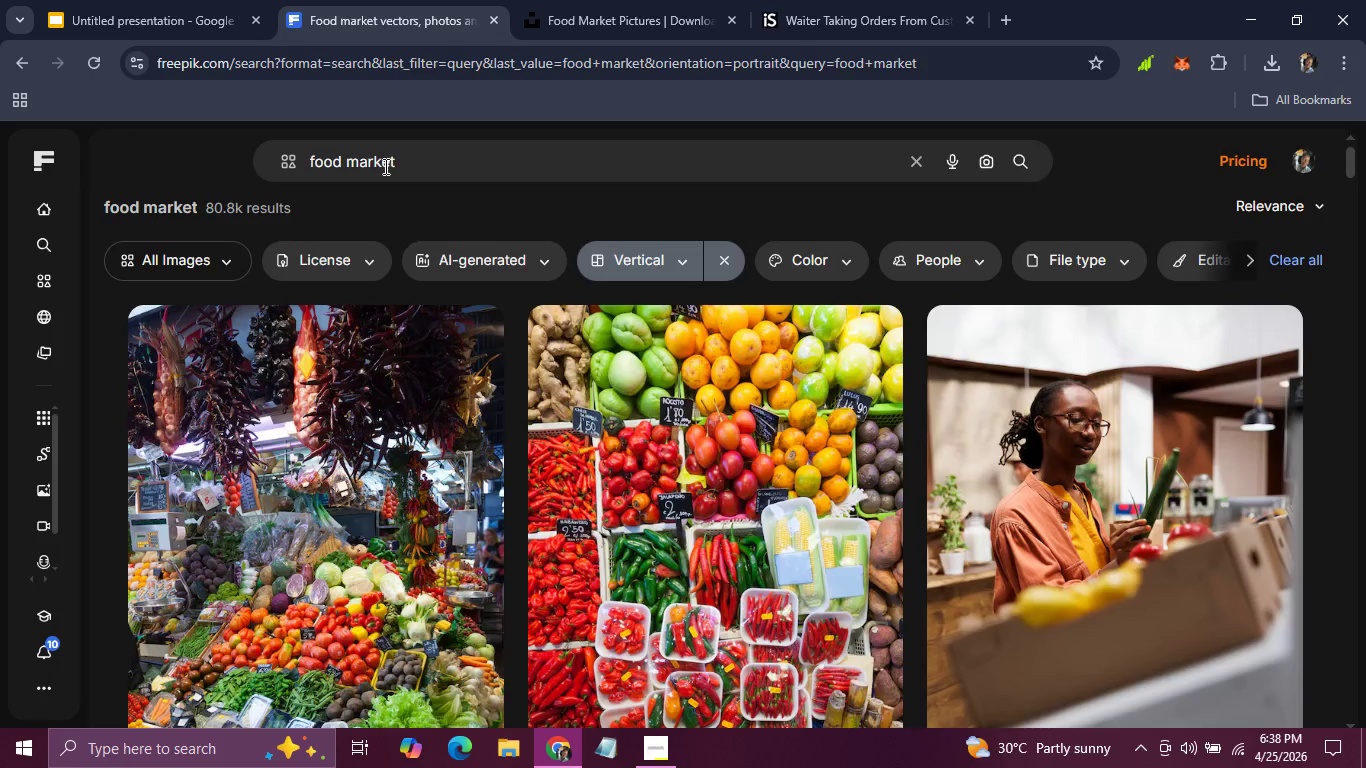 
left_click([384, 163])
 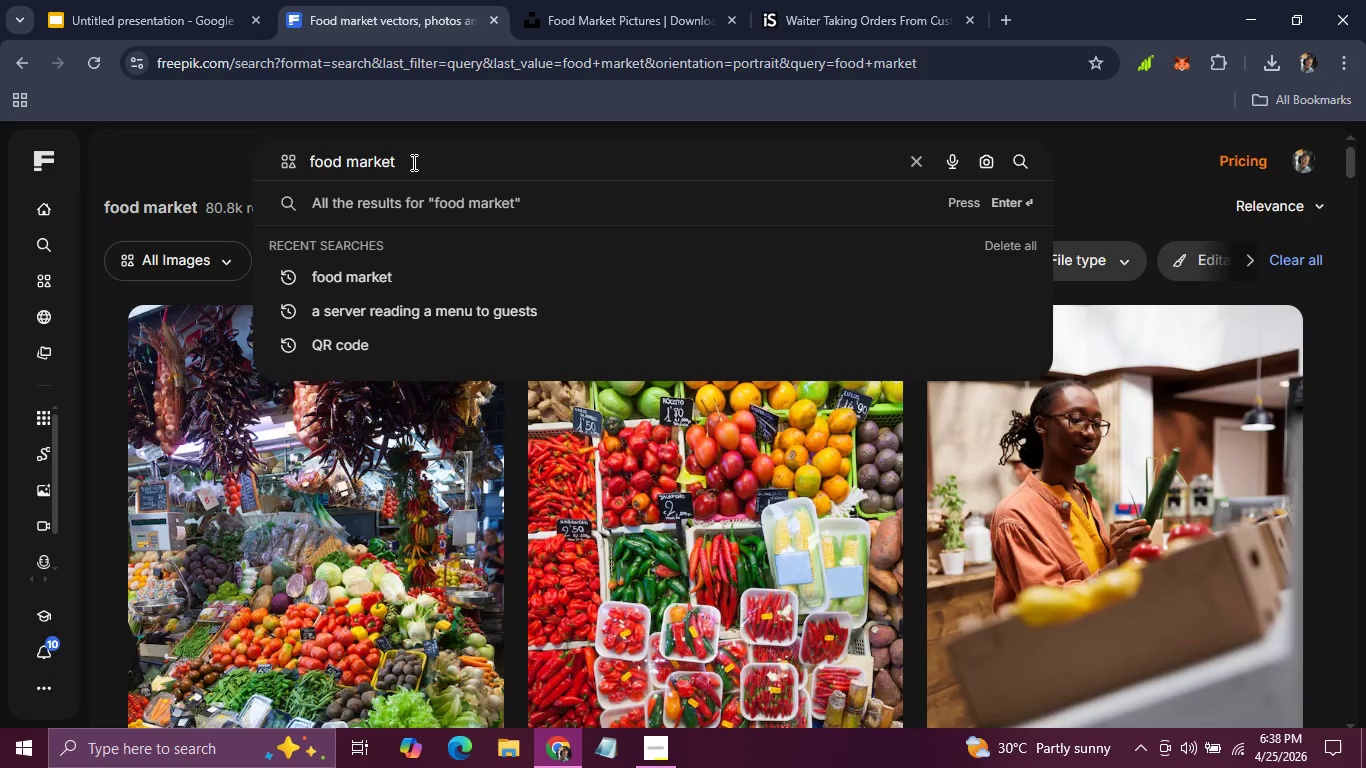 
left_click_drag(start_coordinate=[412, 162], to_coordinate=[346, 159])
 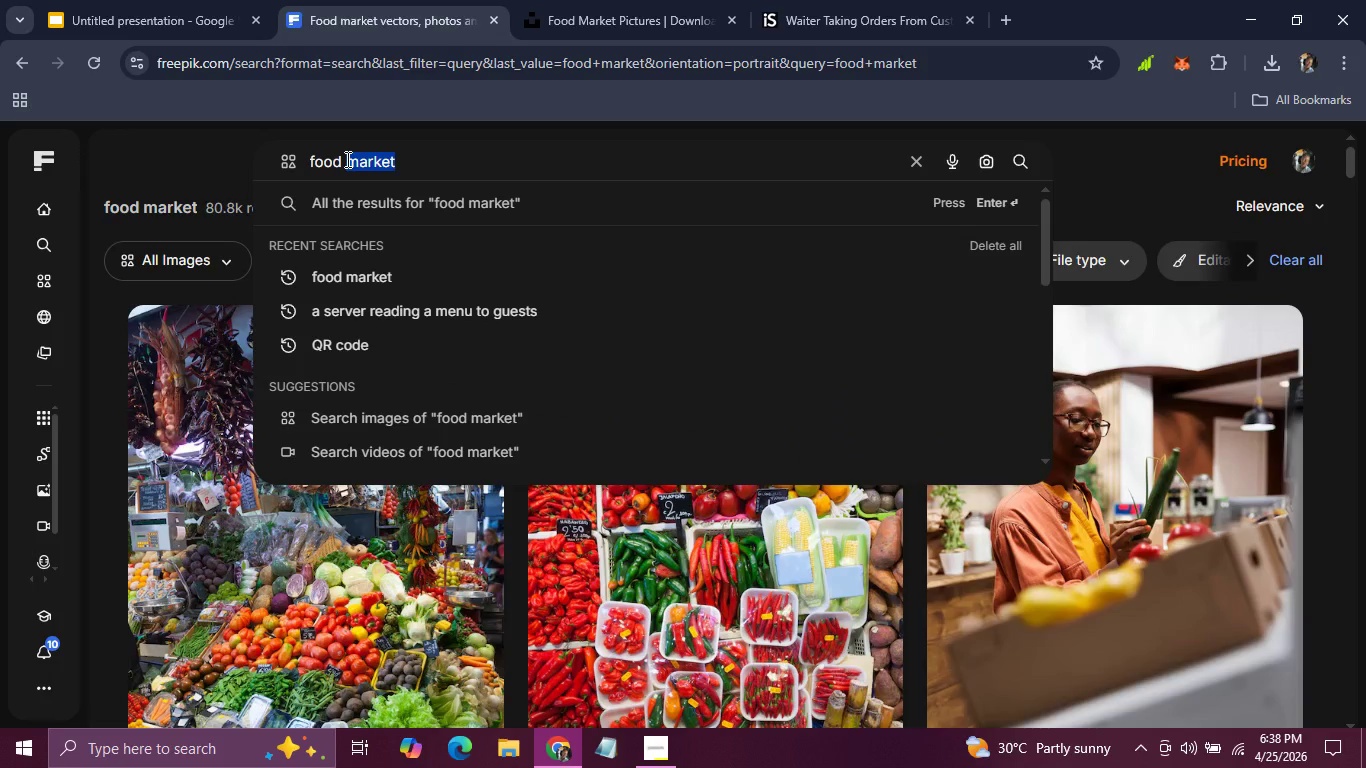 
type(plate)
 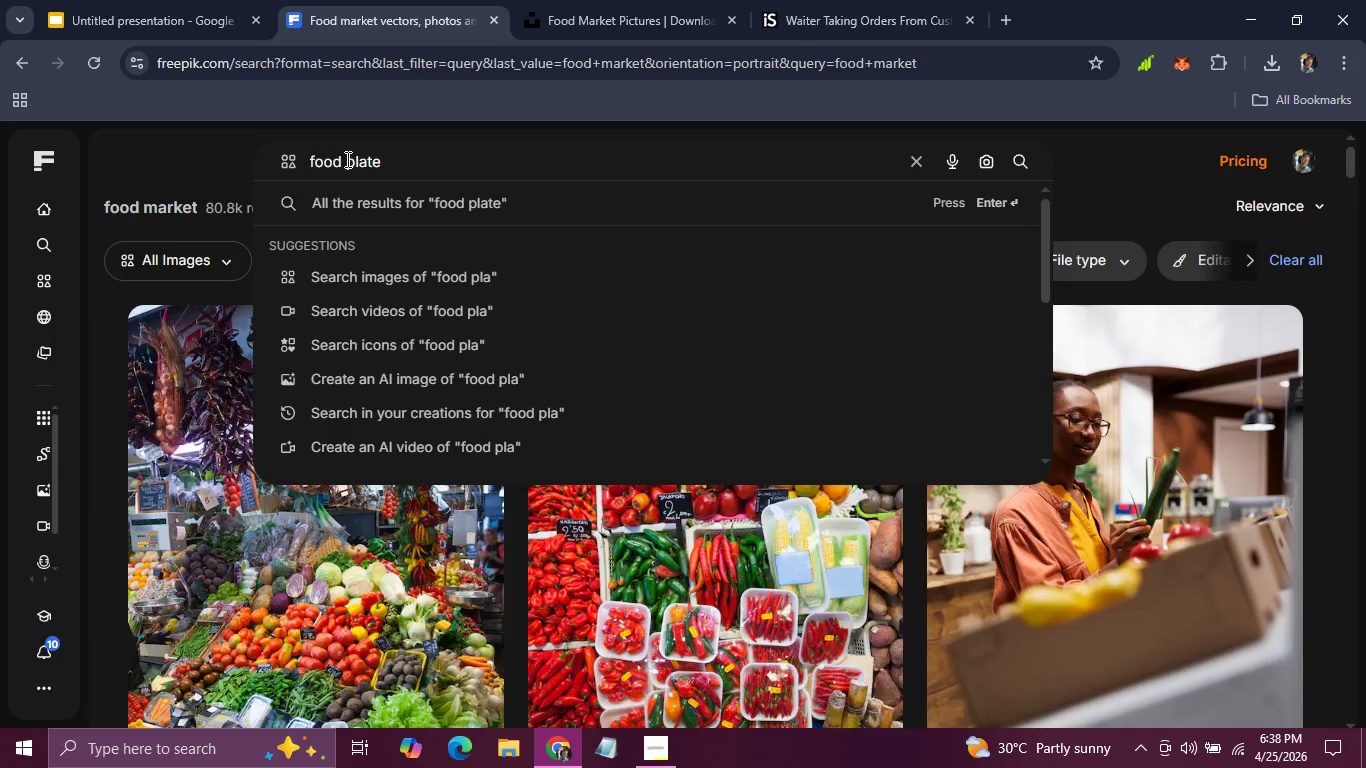 
key(Enter)
 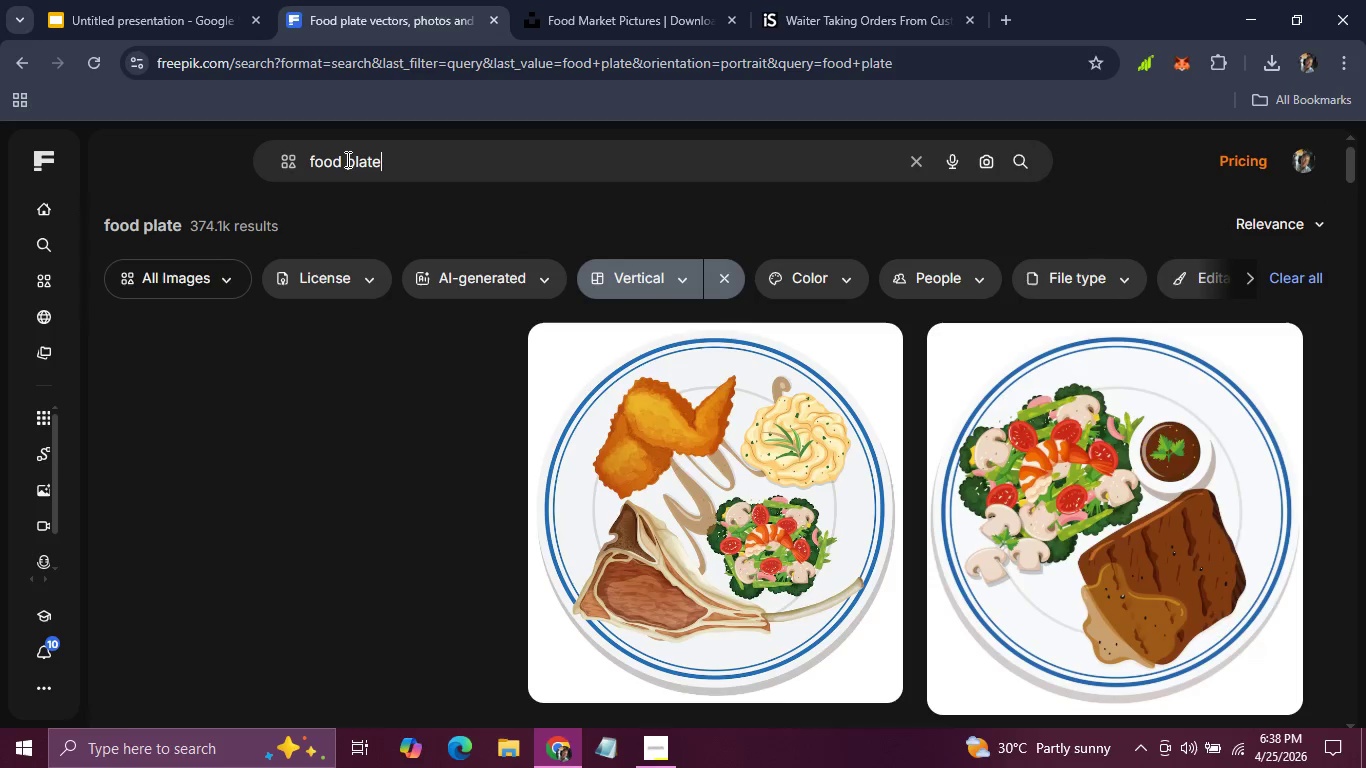 
wait(5.94)
 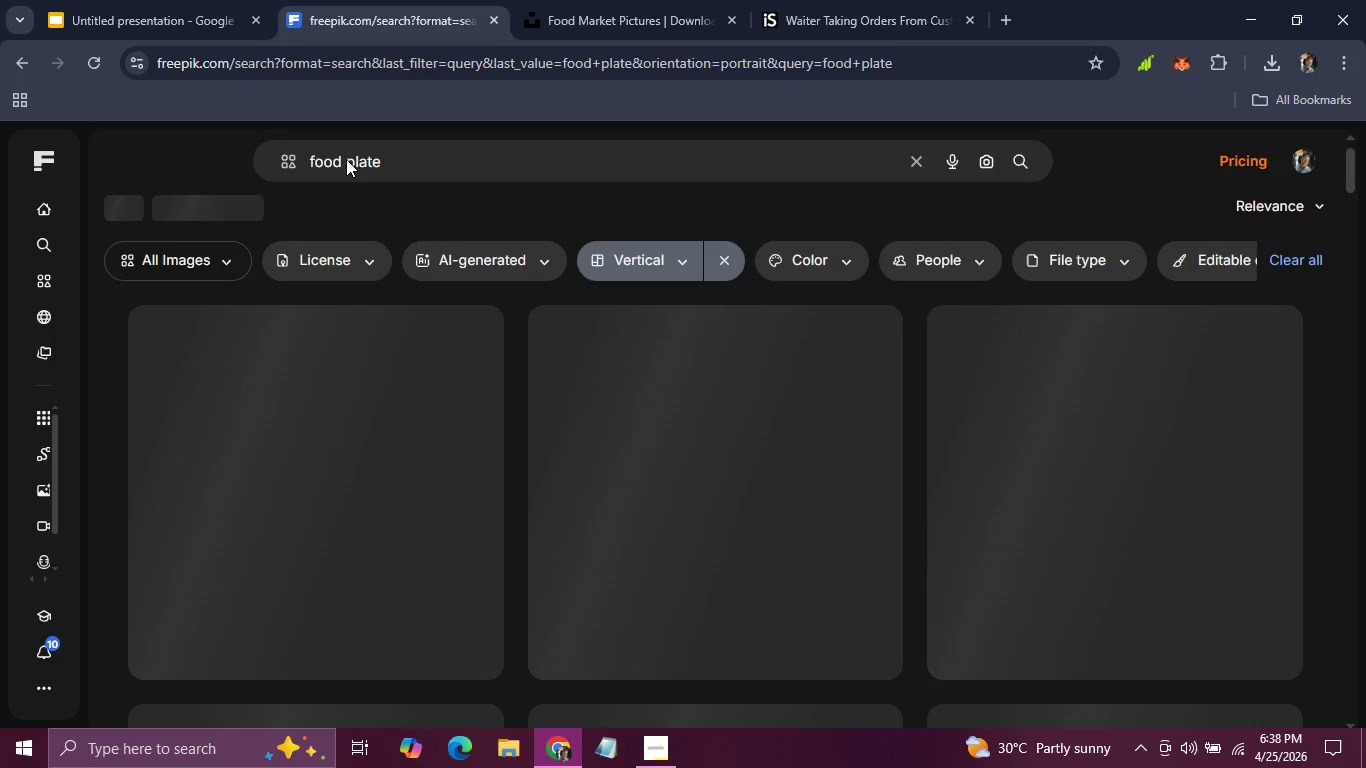 
scroll: coordinate [537, 423], scroll_direction: down, amount: 2.0
 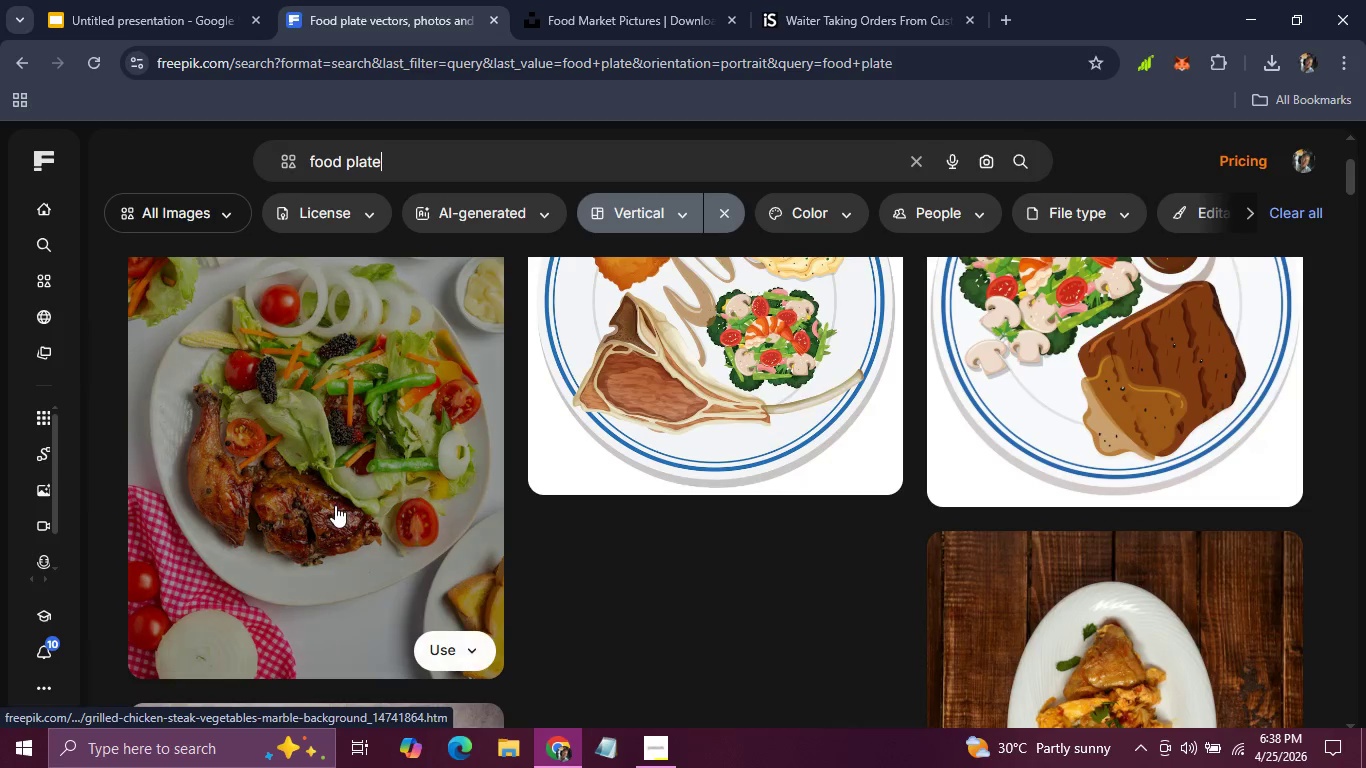 
left_click([335, 505])
 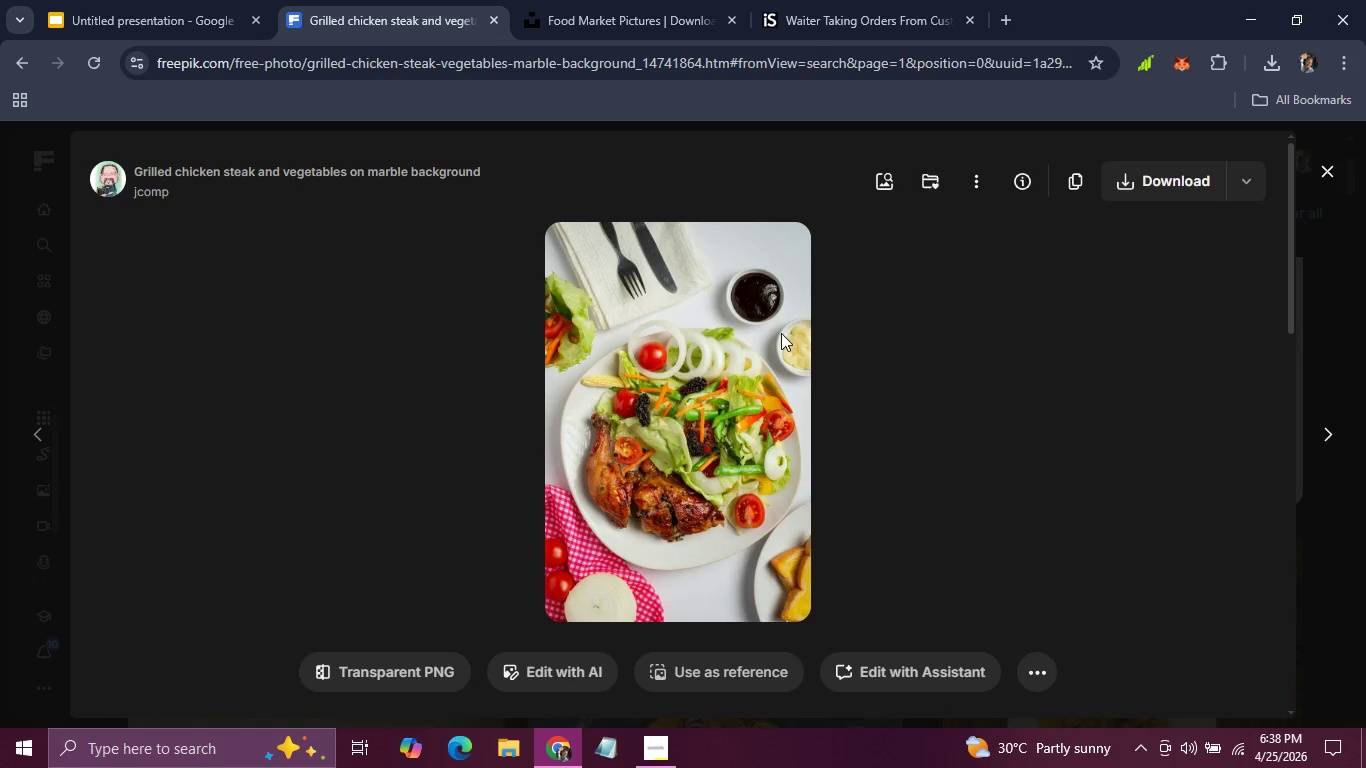 
left_click([1178, 185])
 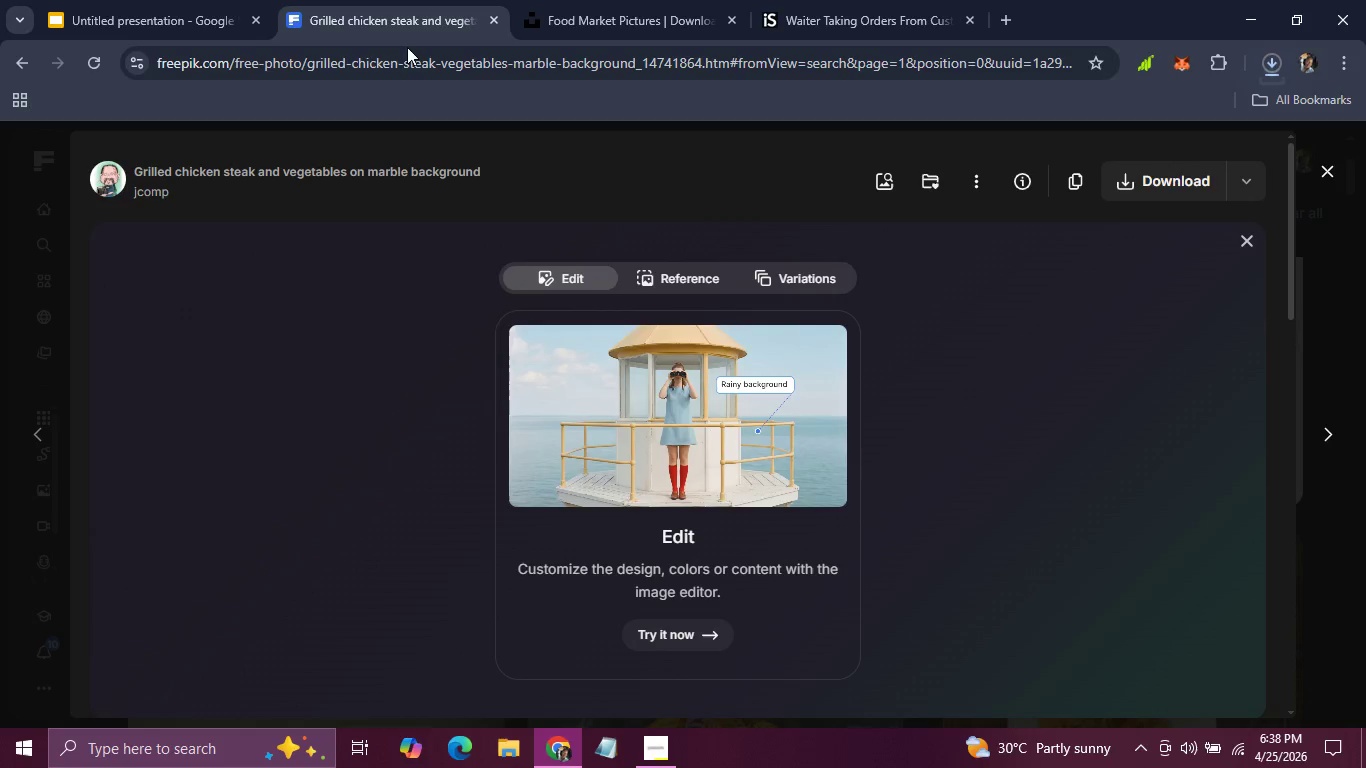 
left_click([153, 36])
 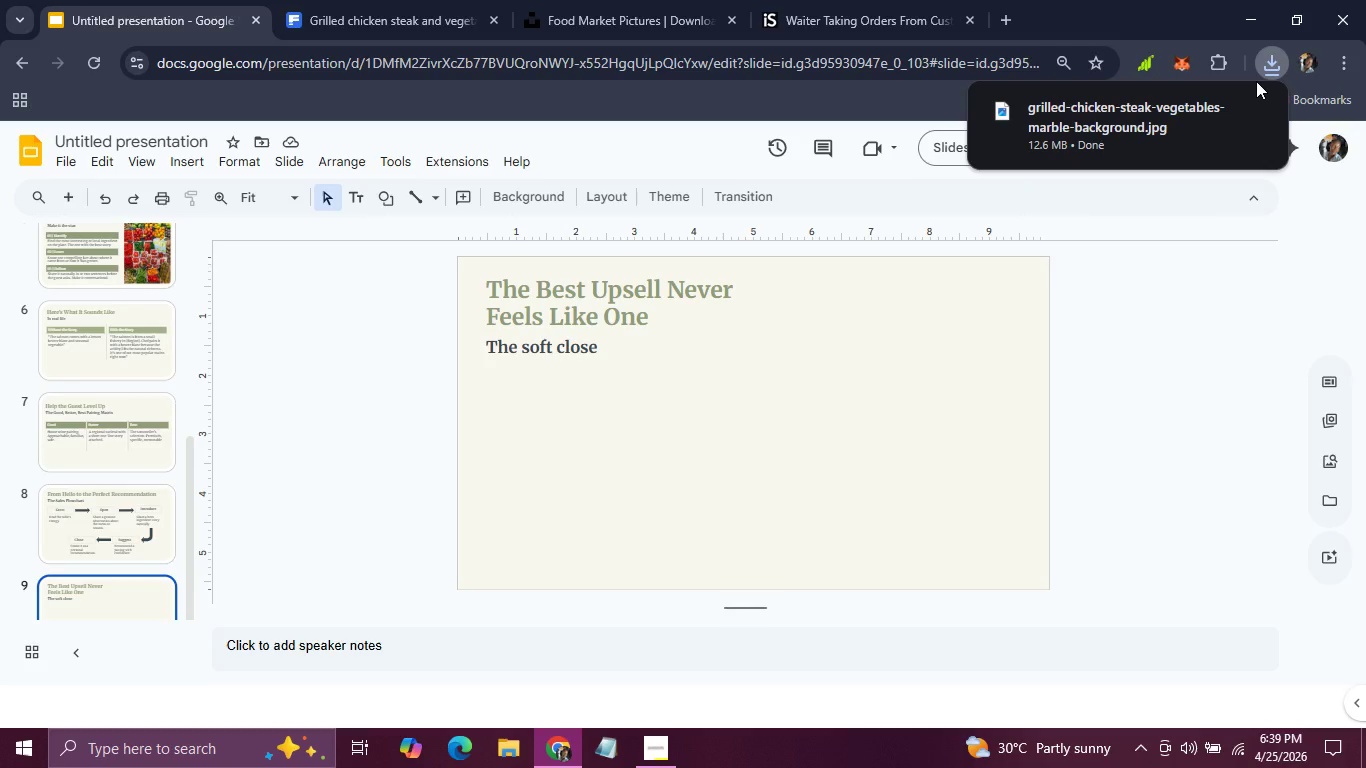 
wait(12.28)
 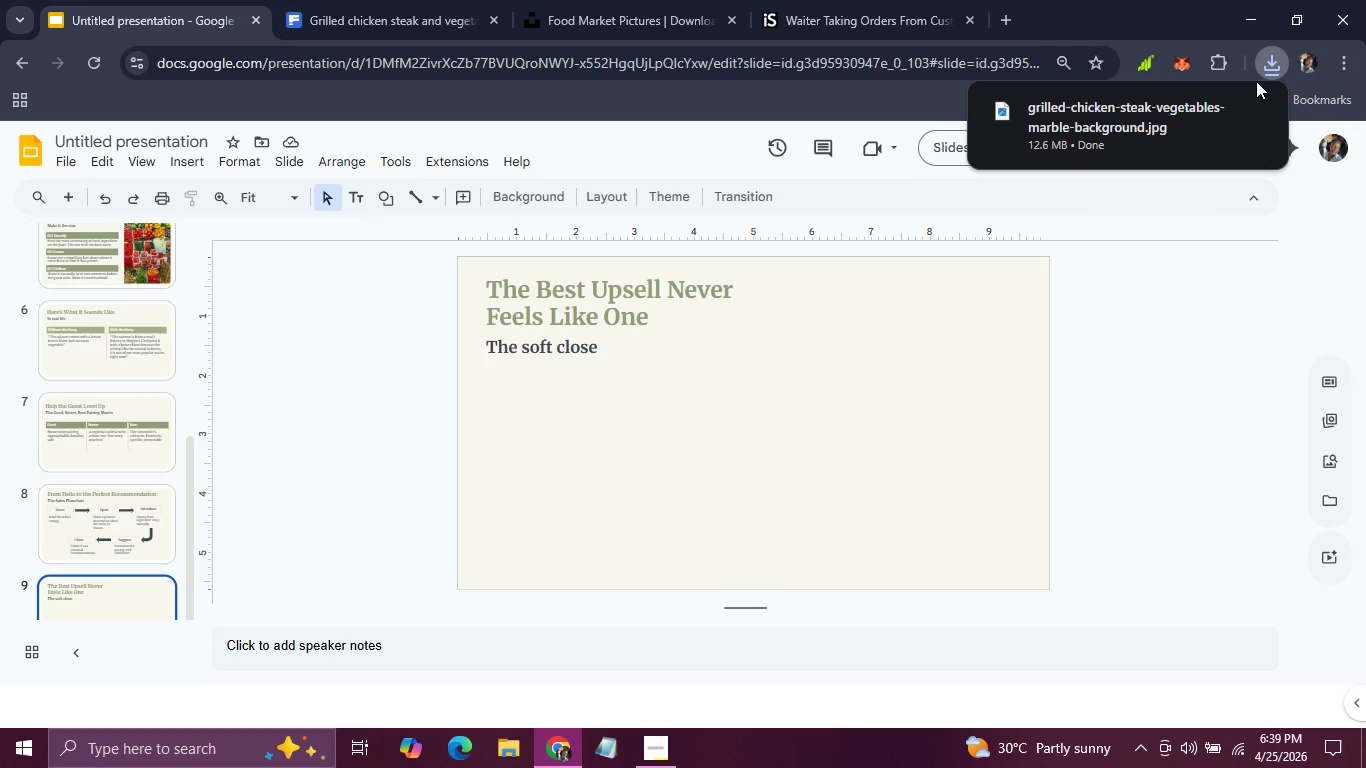 
left_click([1271, 66])
 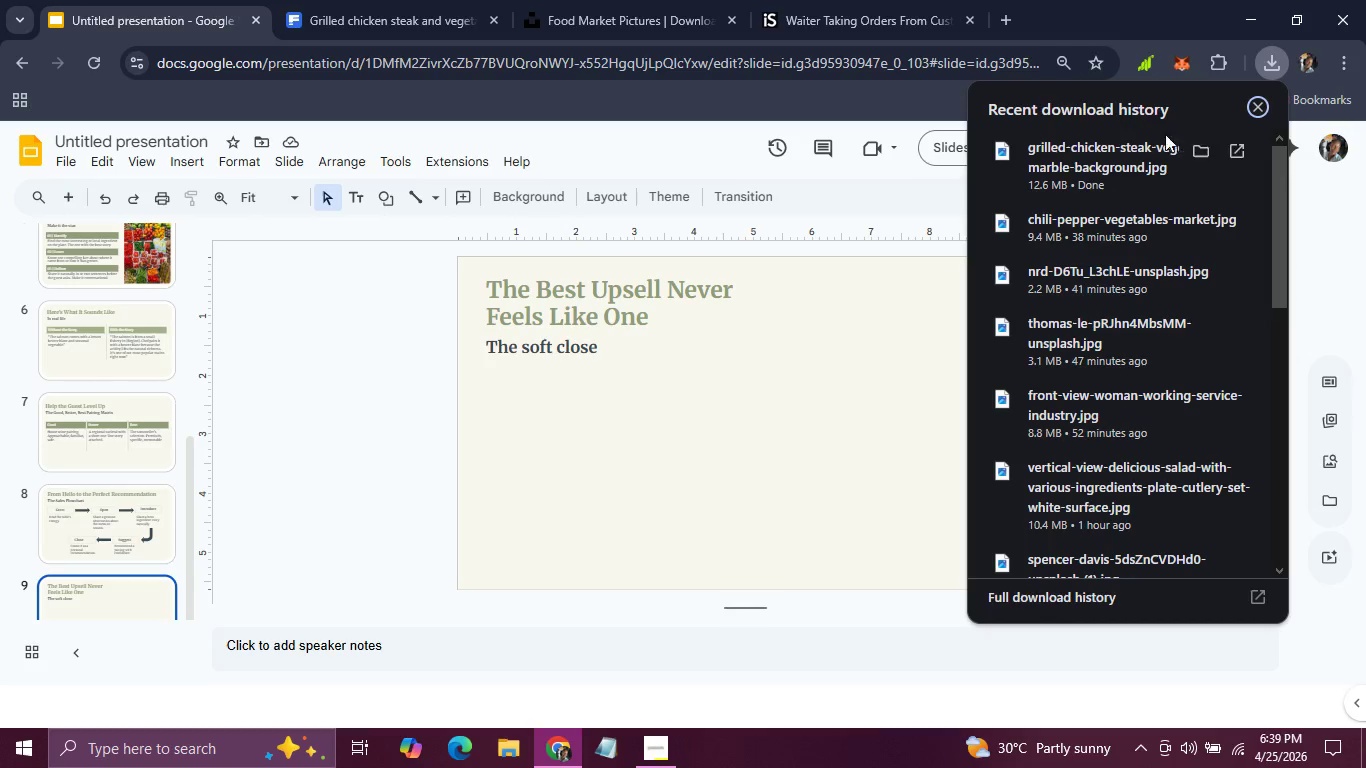 
left_click_drag(start_coordinate=[1156, 160], to_coordinate=[849, 419])
 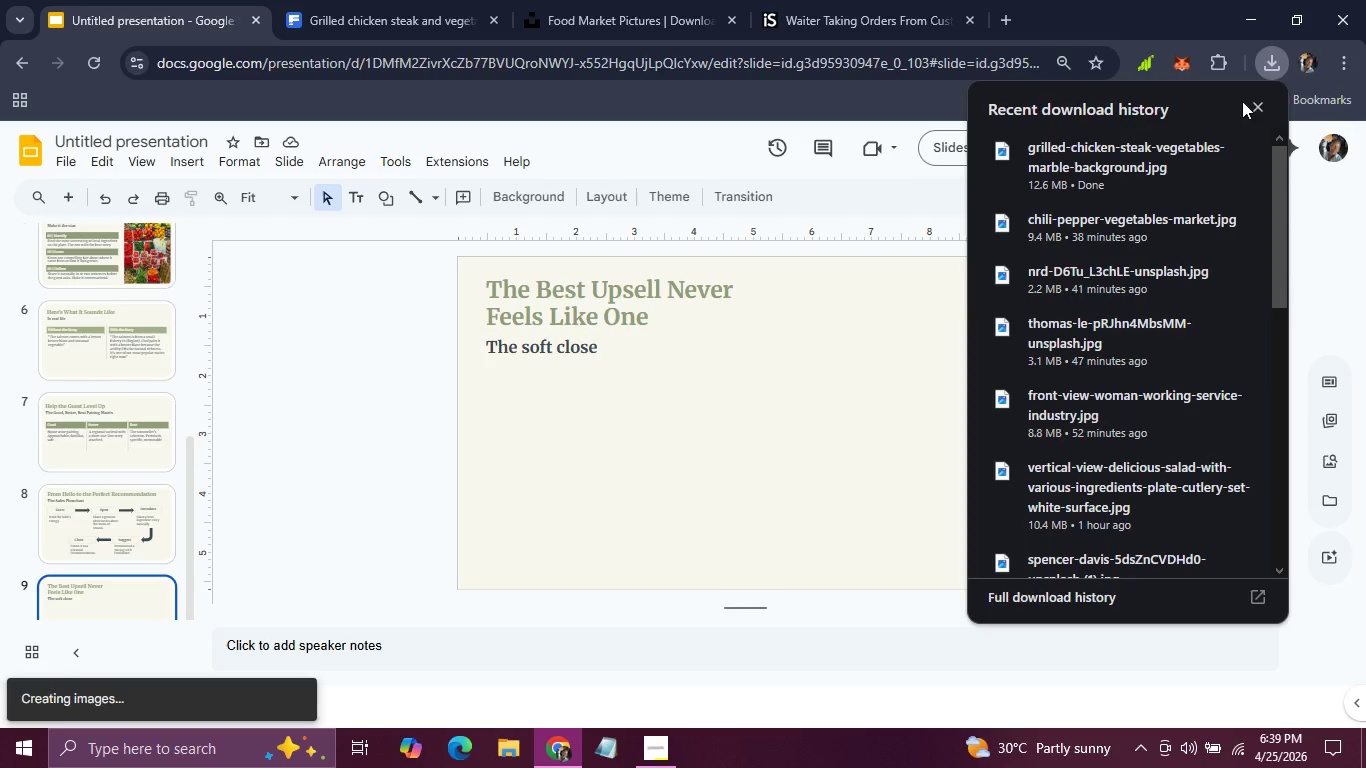 
left_click([1252, 101])
 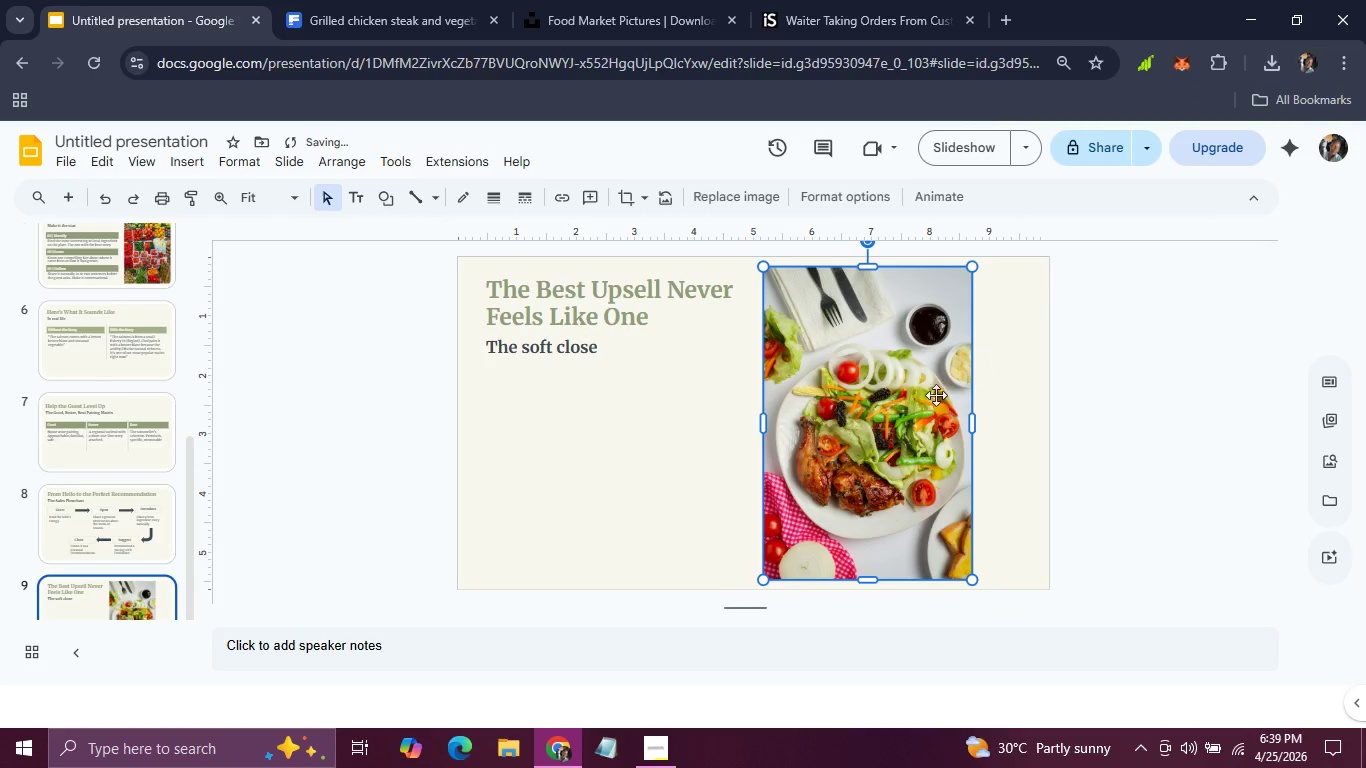 
left_click_drag(start_coordinate=[931, 402], to_coordinate=[999, 401])
 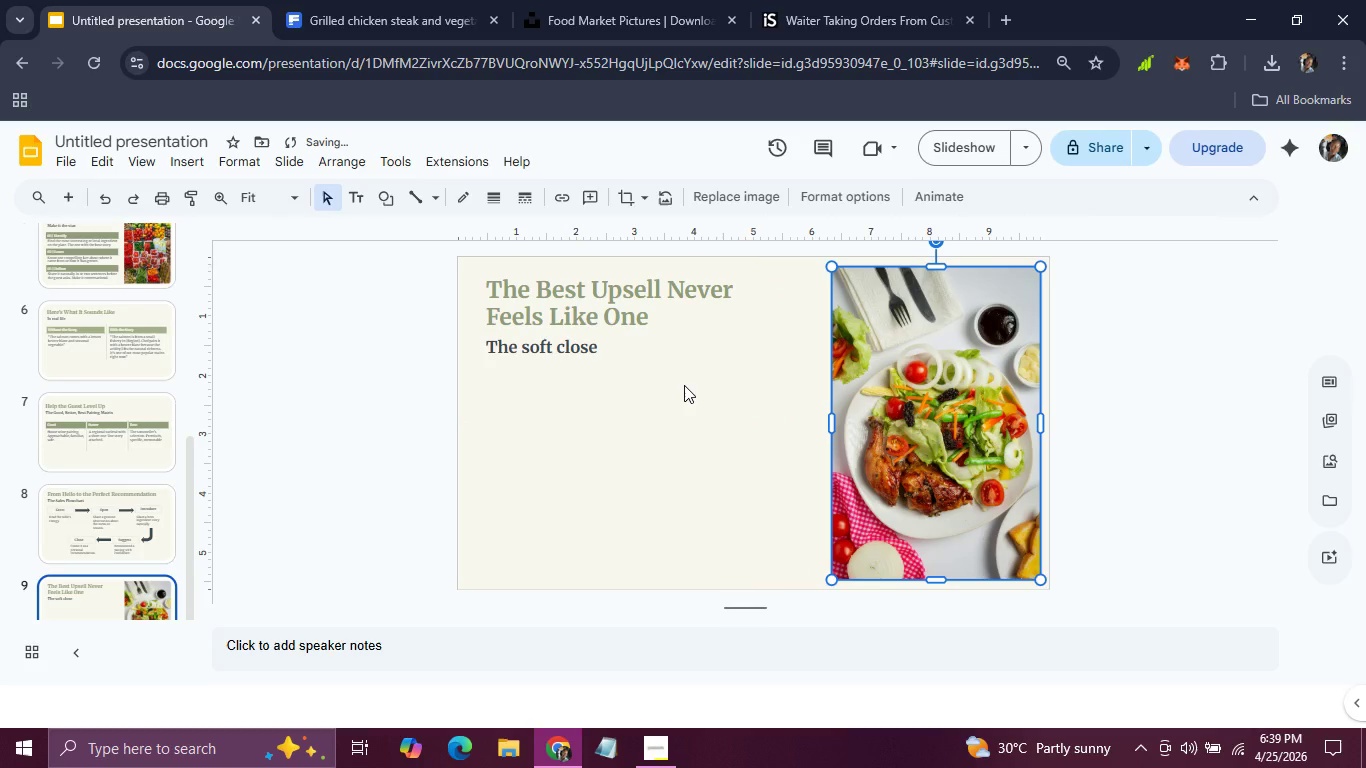 
left_click([684, 385])
 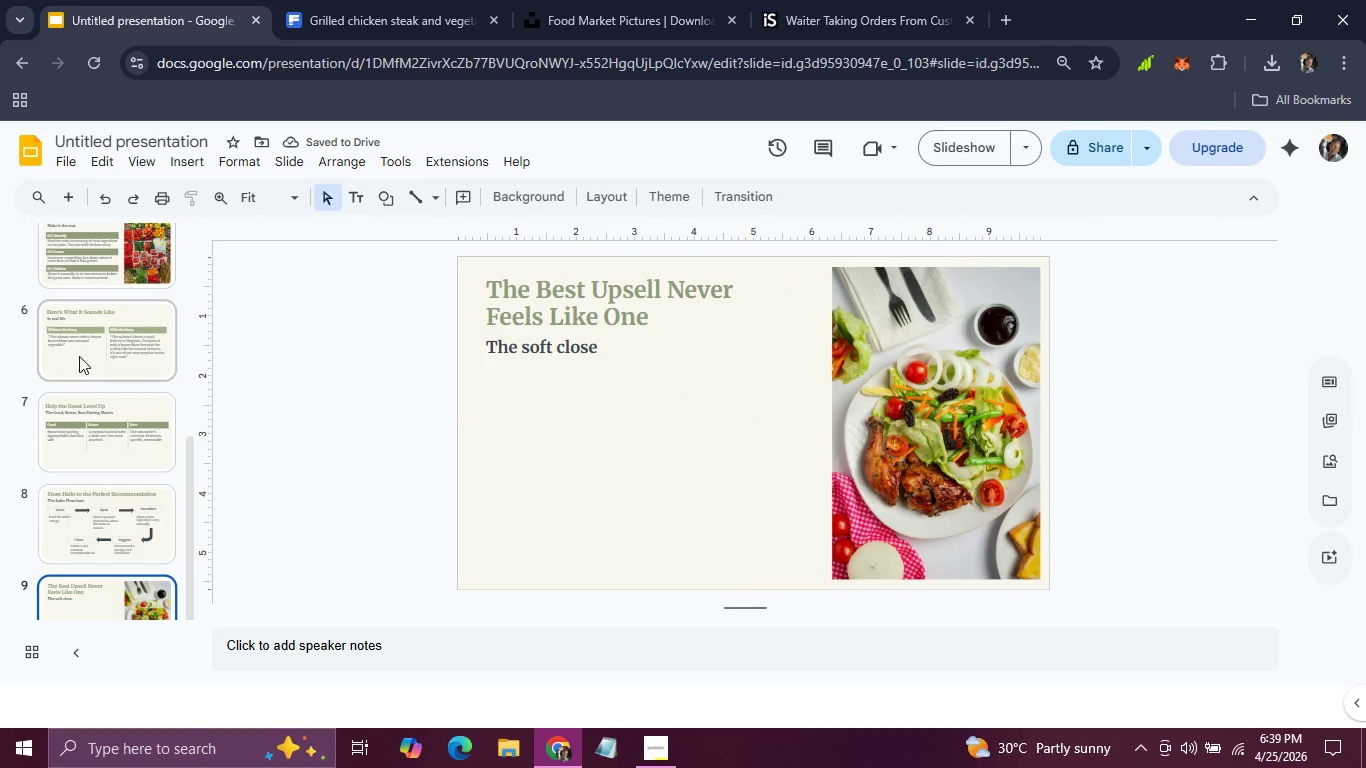 
left_click([82, 278])
 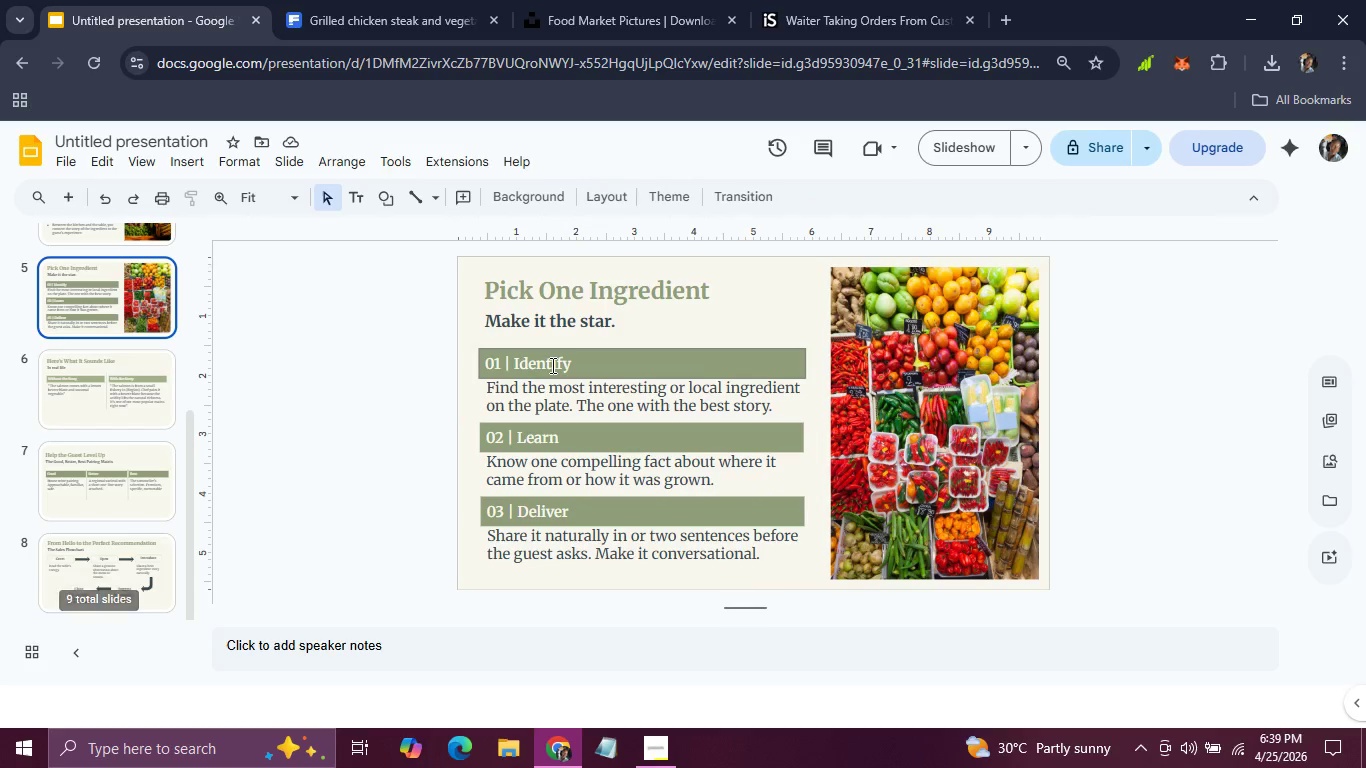 
left_click([551, 365])
 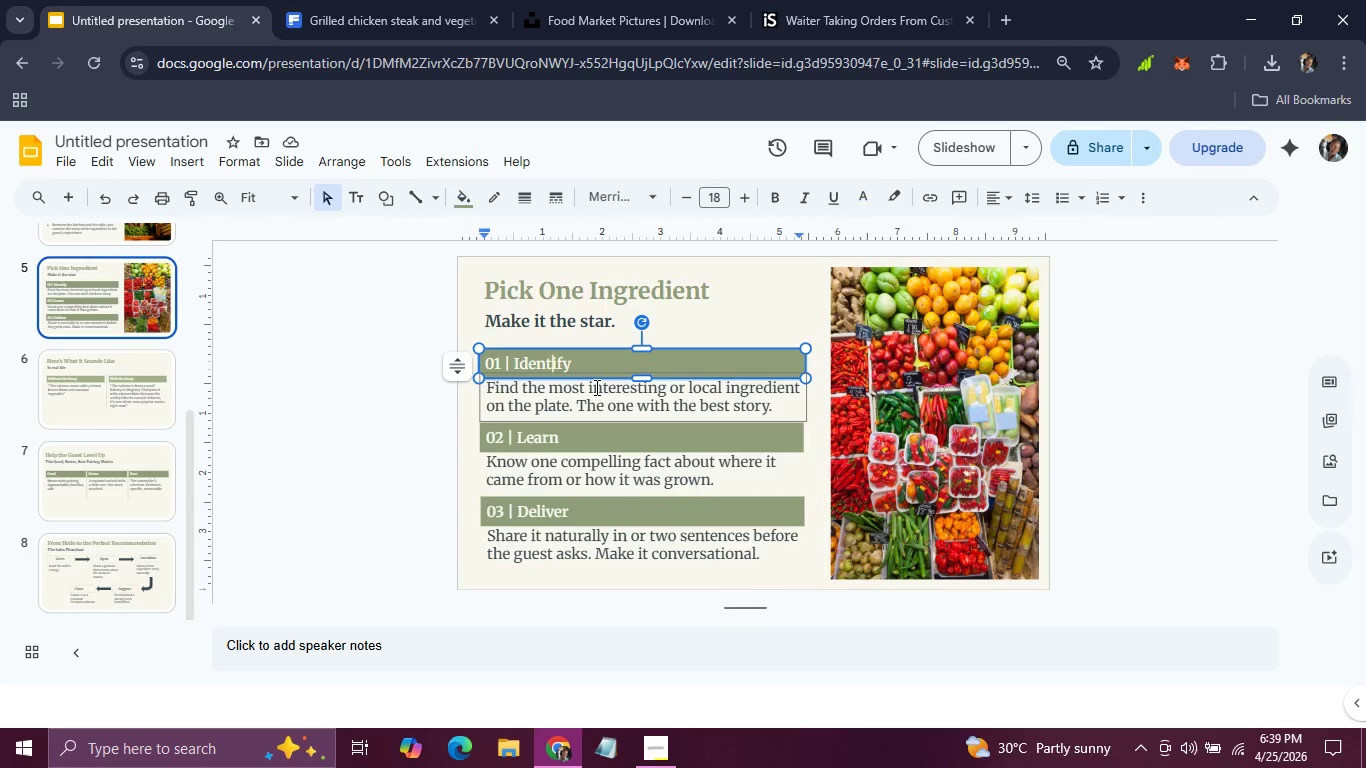 
hold_key(key=ShiftLeft, duration=0.66)
left_click([595, 388])
 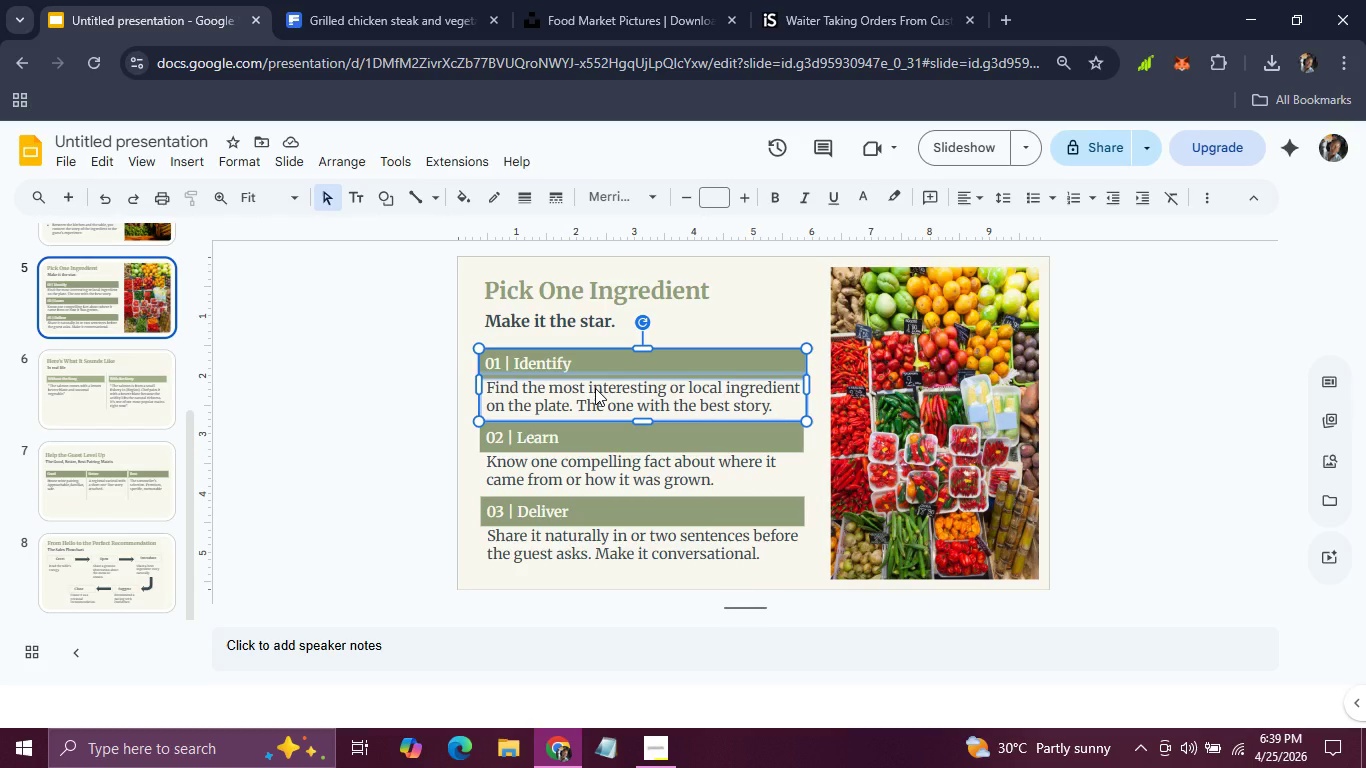 
key(Control+C)
 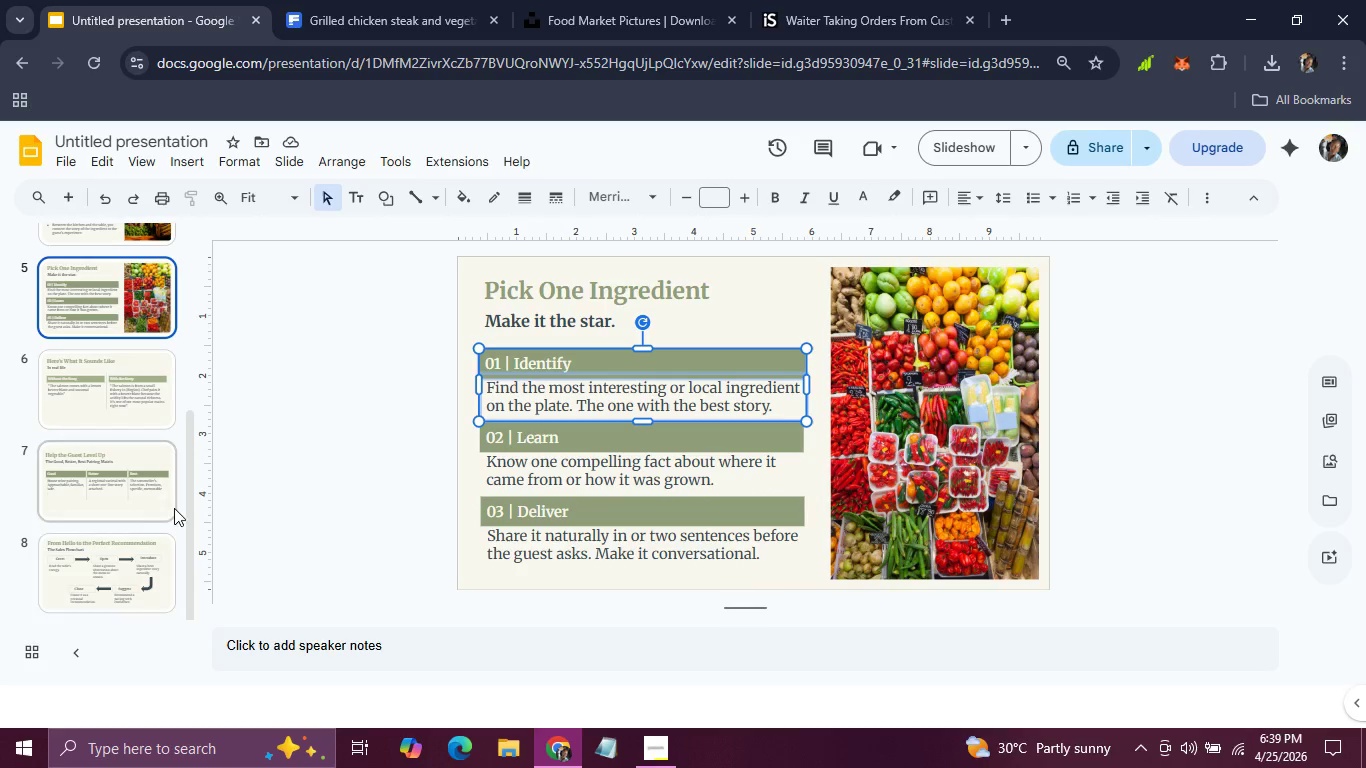 
scroll: coordinate [178, 509], scroll_direction: down, amount: 3.0
 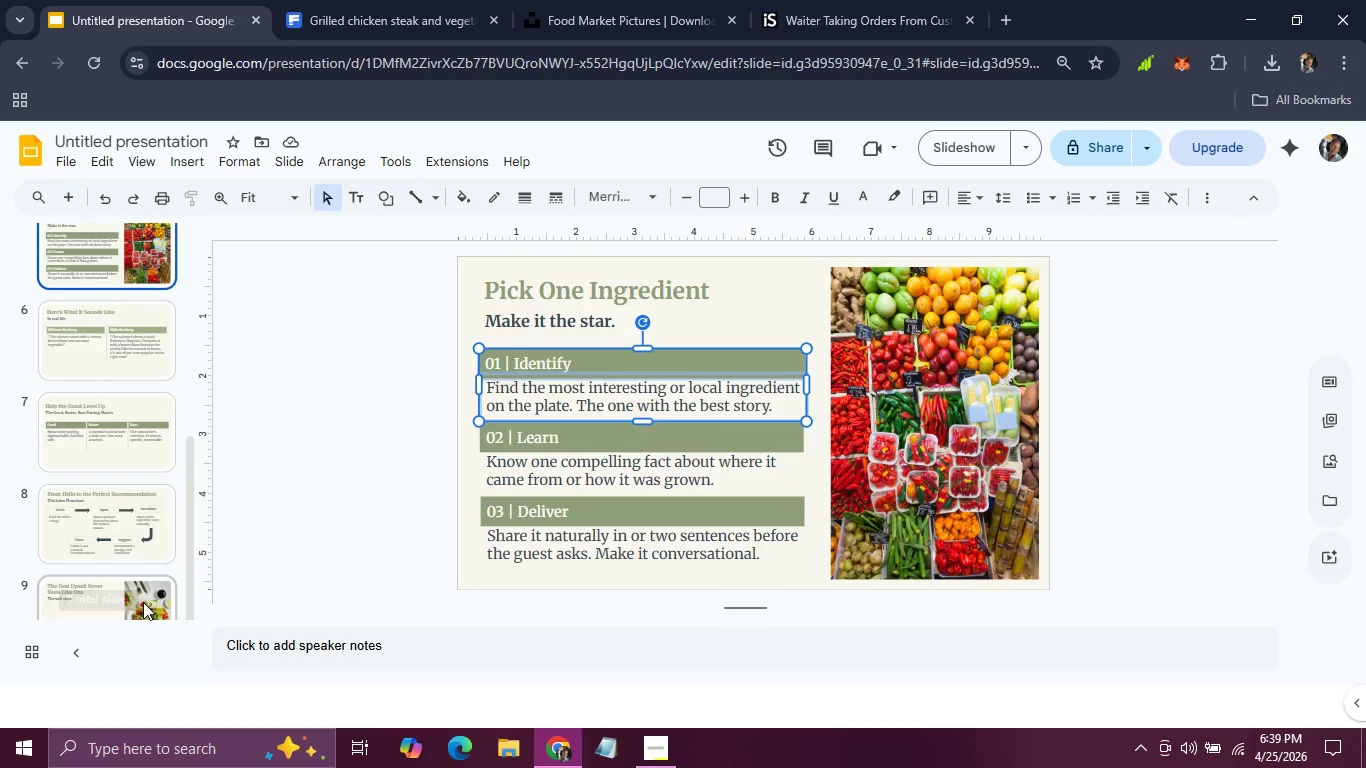 
left_click([143, 602])
 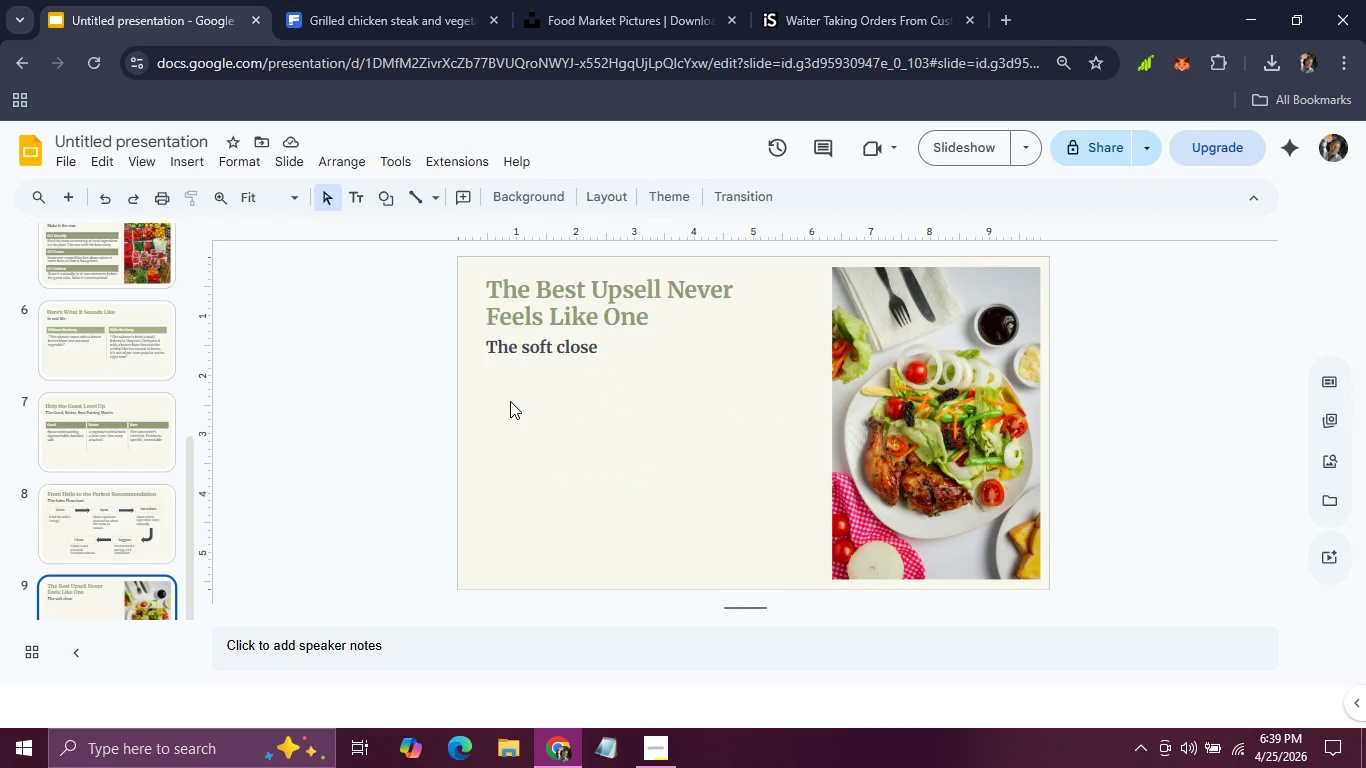 
key(Control+V)
 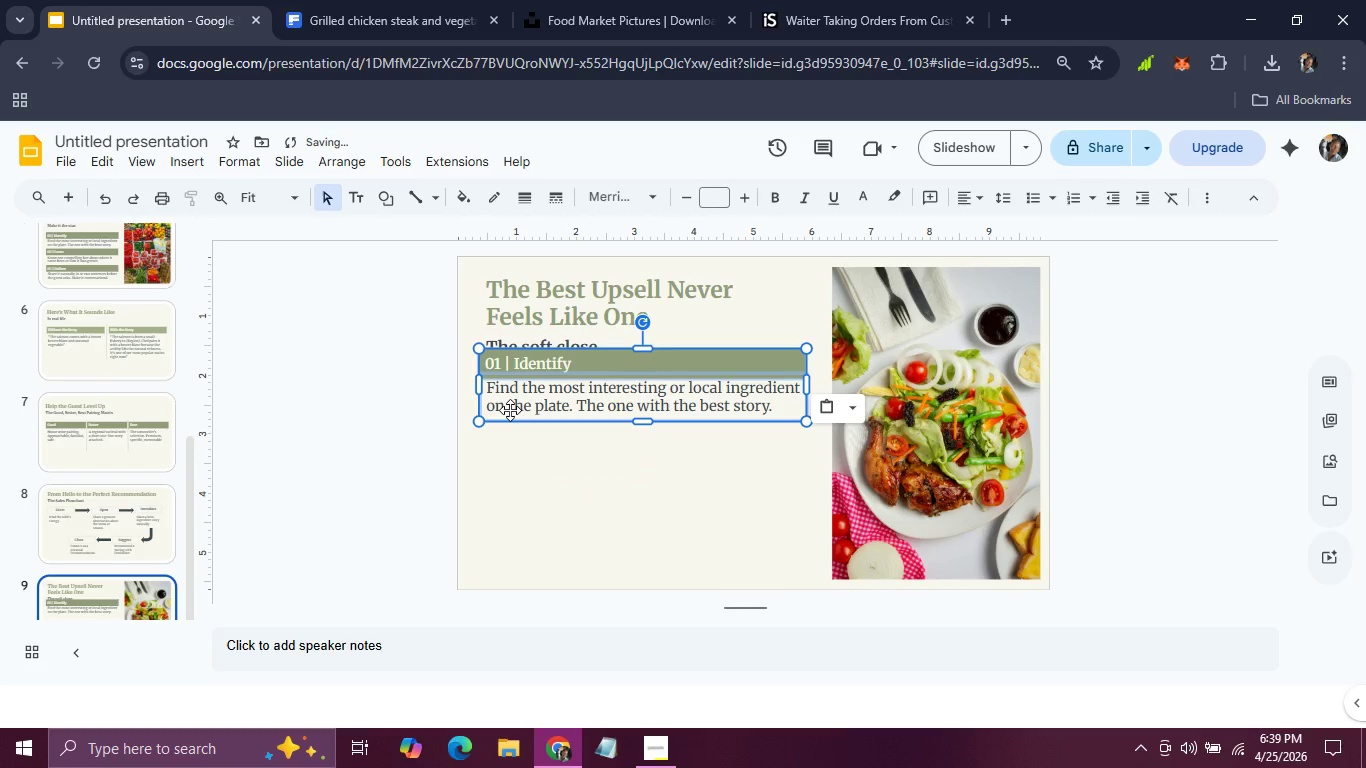 
left_click_drag(start_coordinate=[510, 411], to_coordinate=[511, 439])
 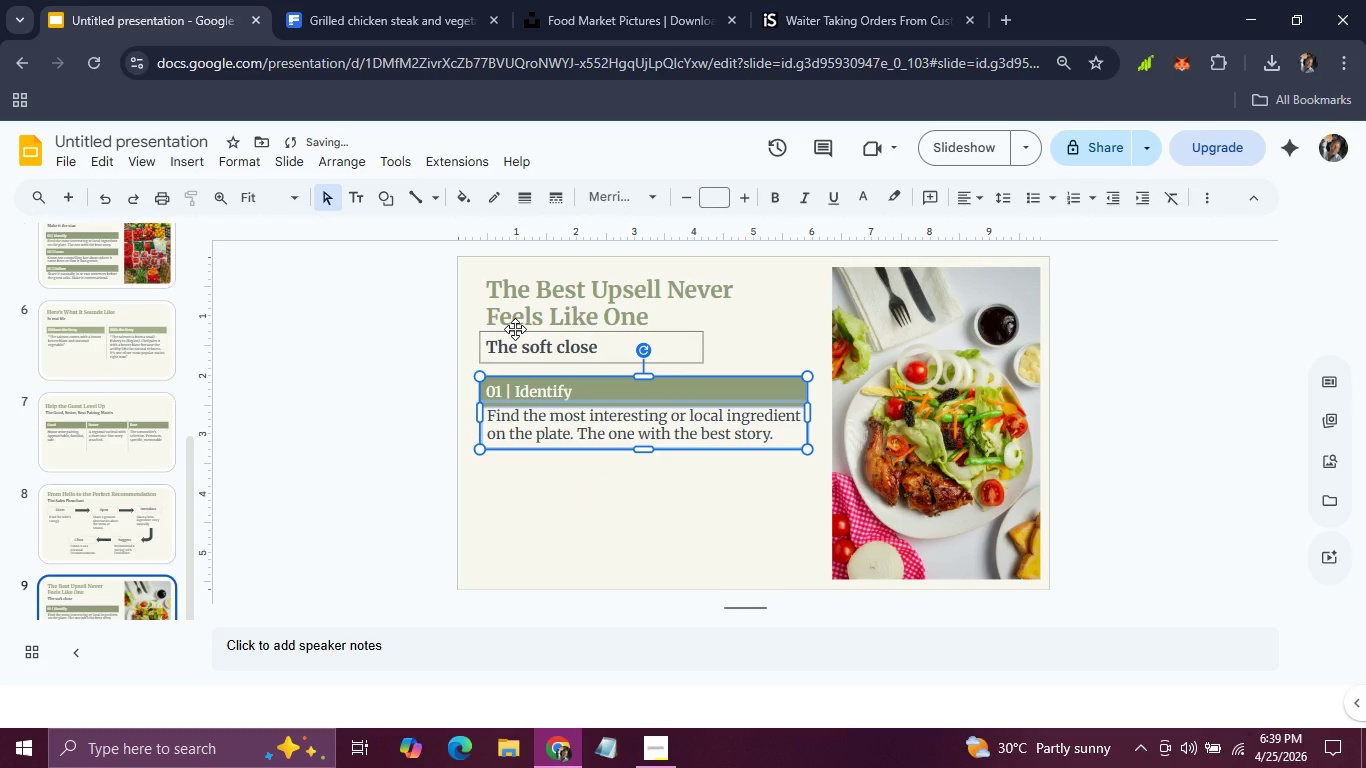 
left_click([515, 329])
 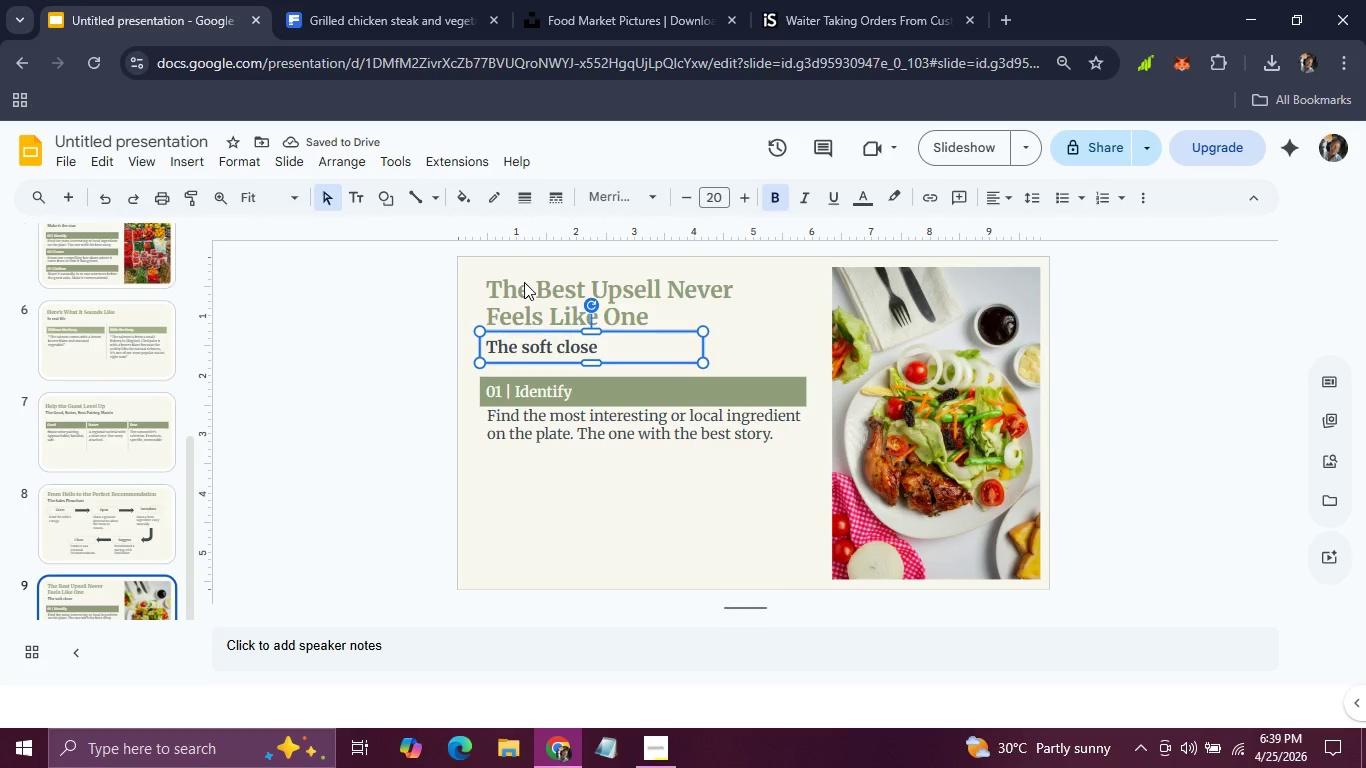 
hold_key(key=ShiftLeft, duration=0.73)
left_click([524, 282])
 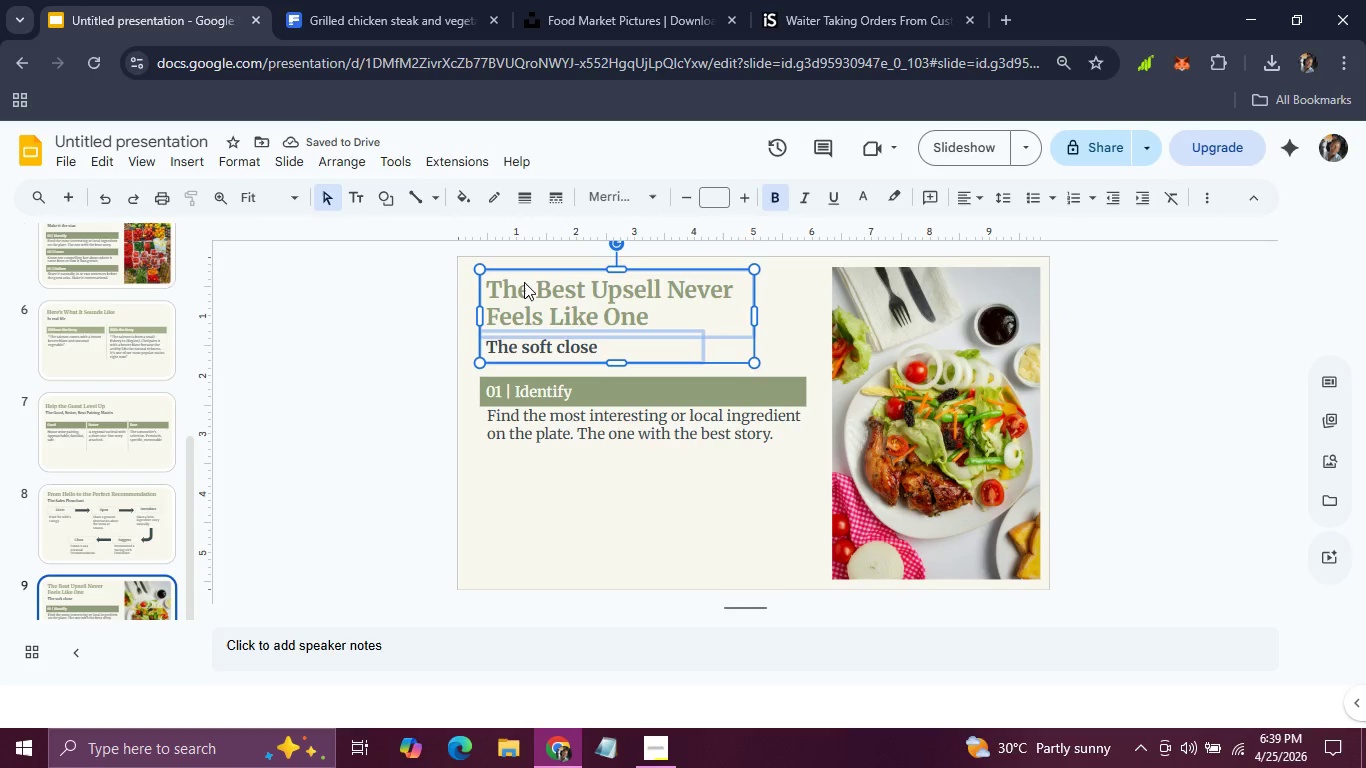 
hold_key(key=ArrowUp, duration=0.56)
 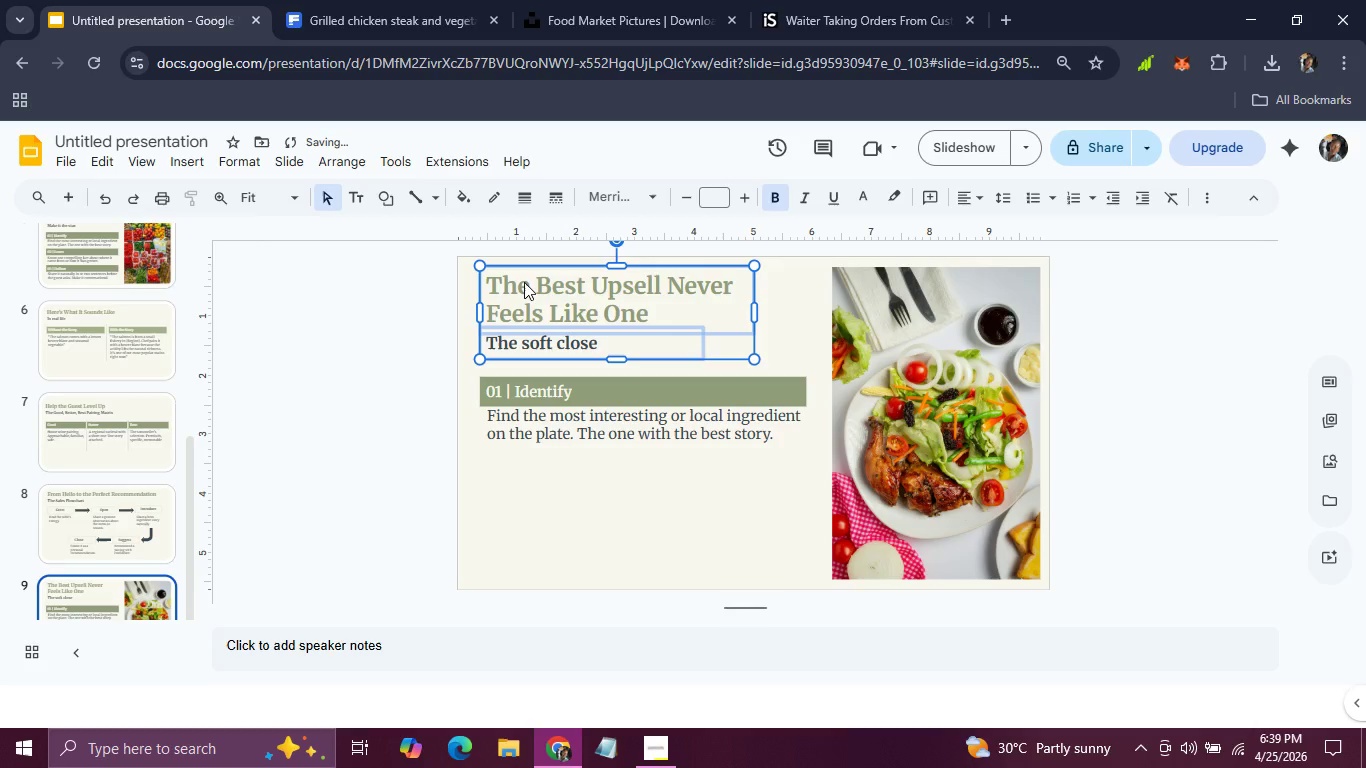 
key(ArrowUp)
 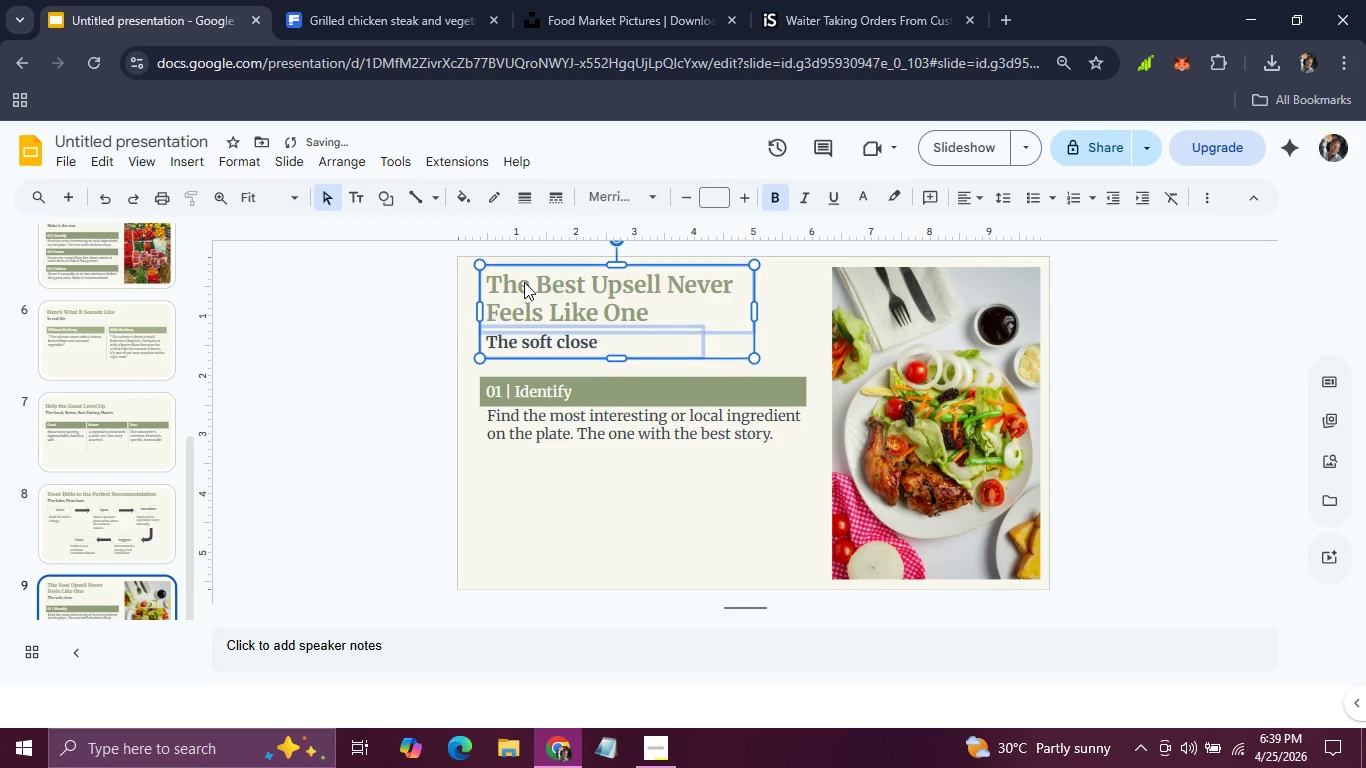 
key(ArrowUp)
 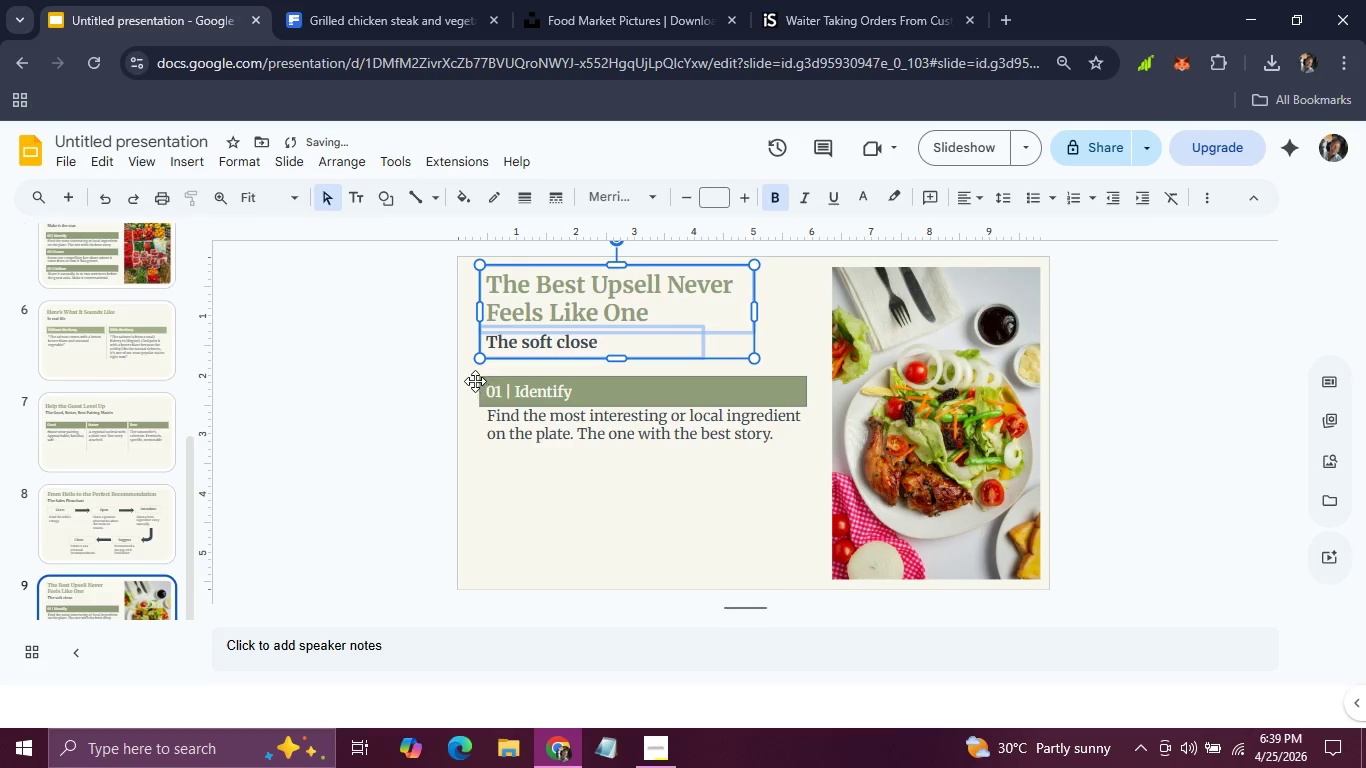 
left_click([471, 376])
 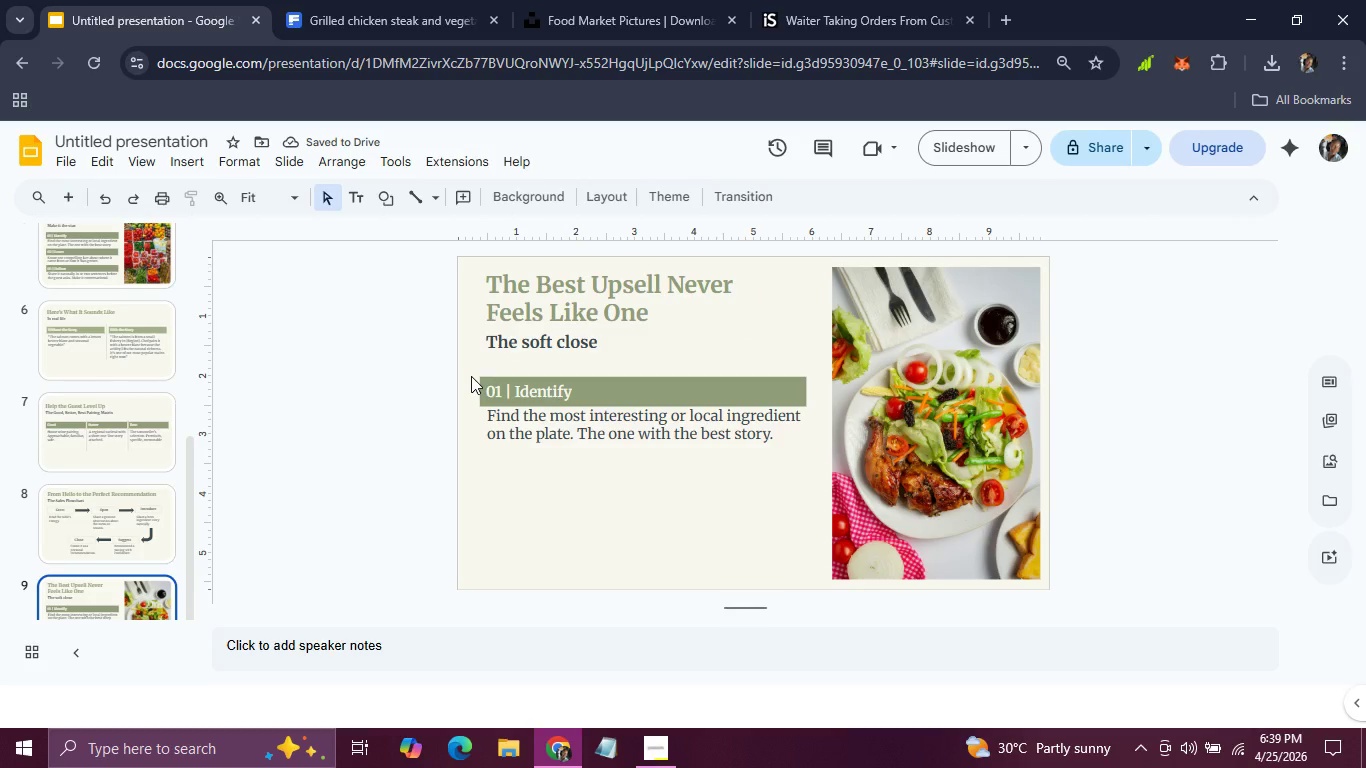 
left_click_drag(start_coordinate=[471, 376], to_coordinate=[702, 440])
 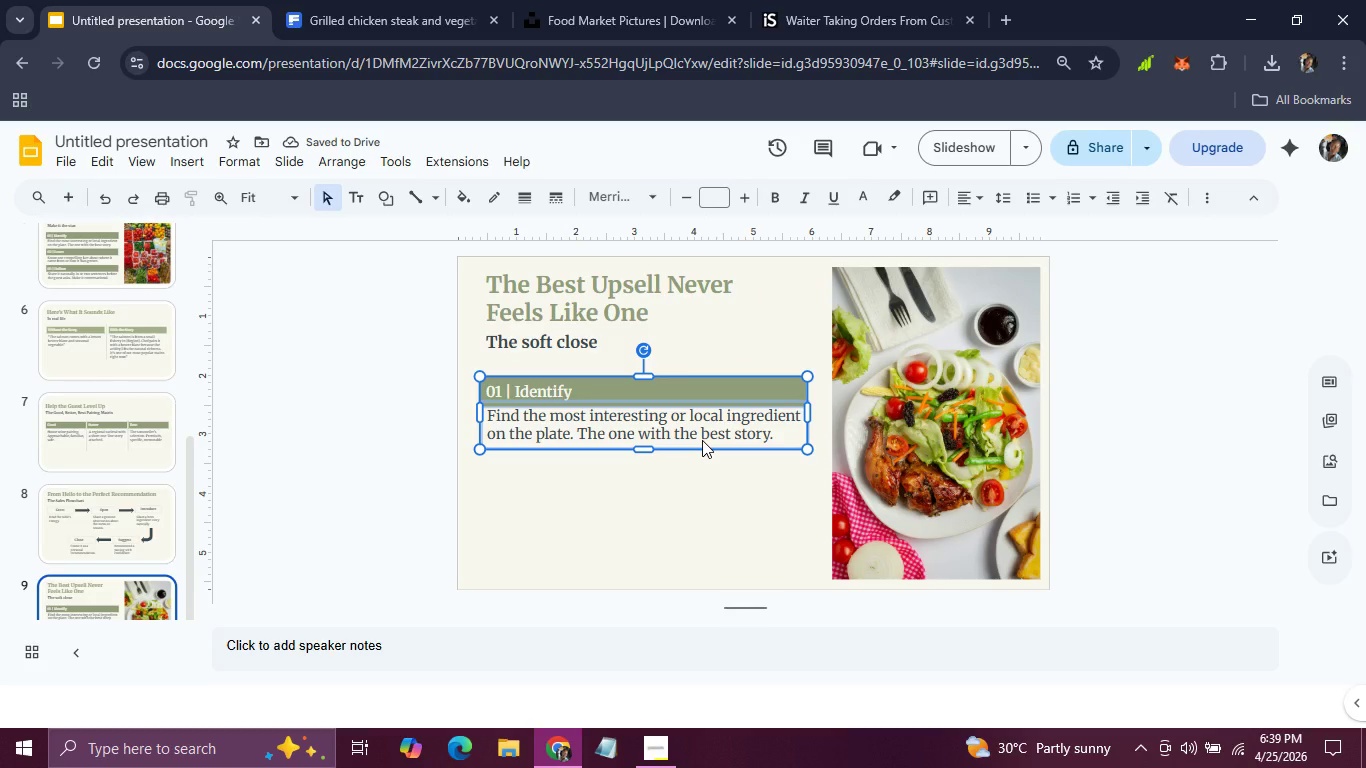 
hold_key(key=ArrowUp, duration=0.61)
 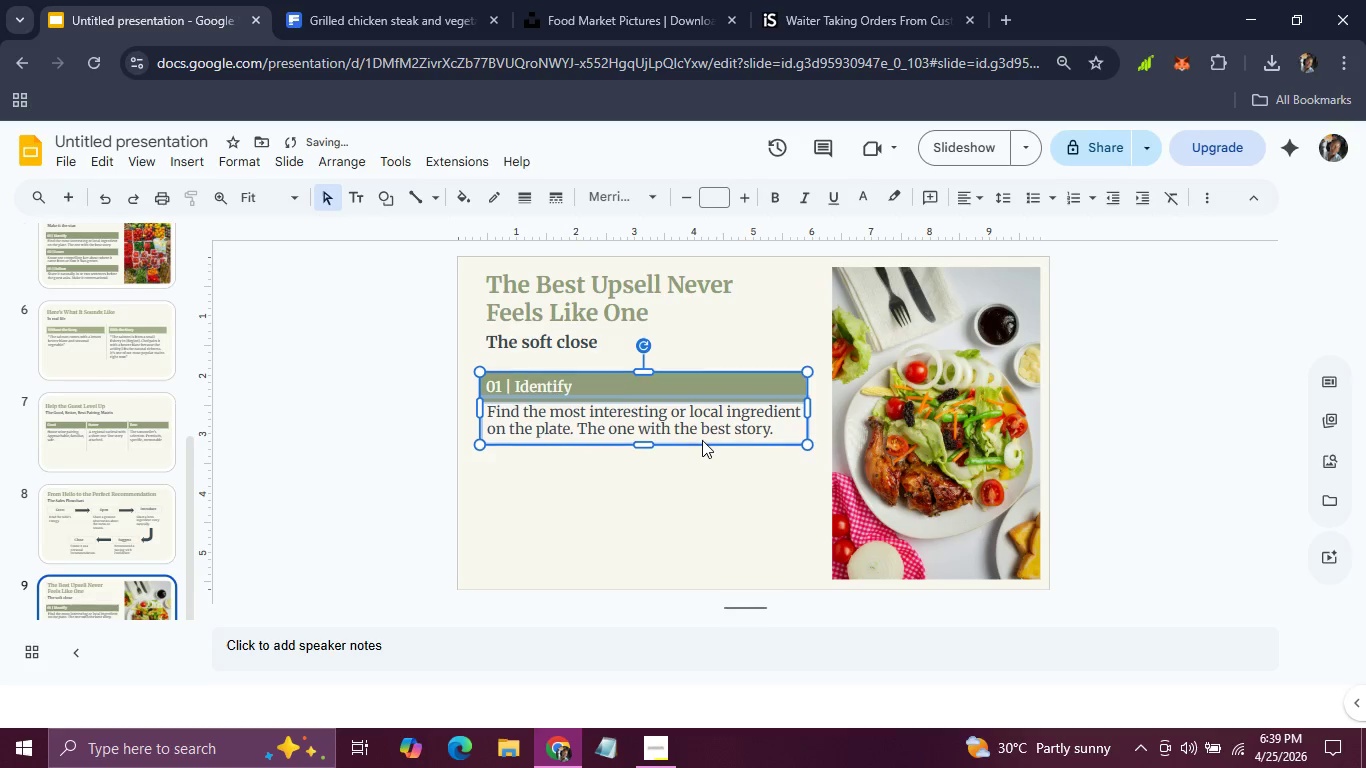 
key(ArrowUp)
 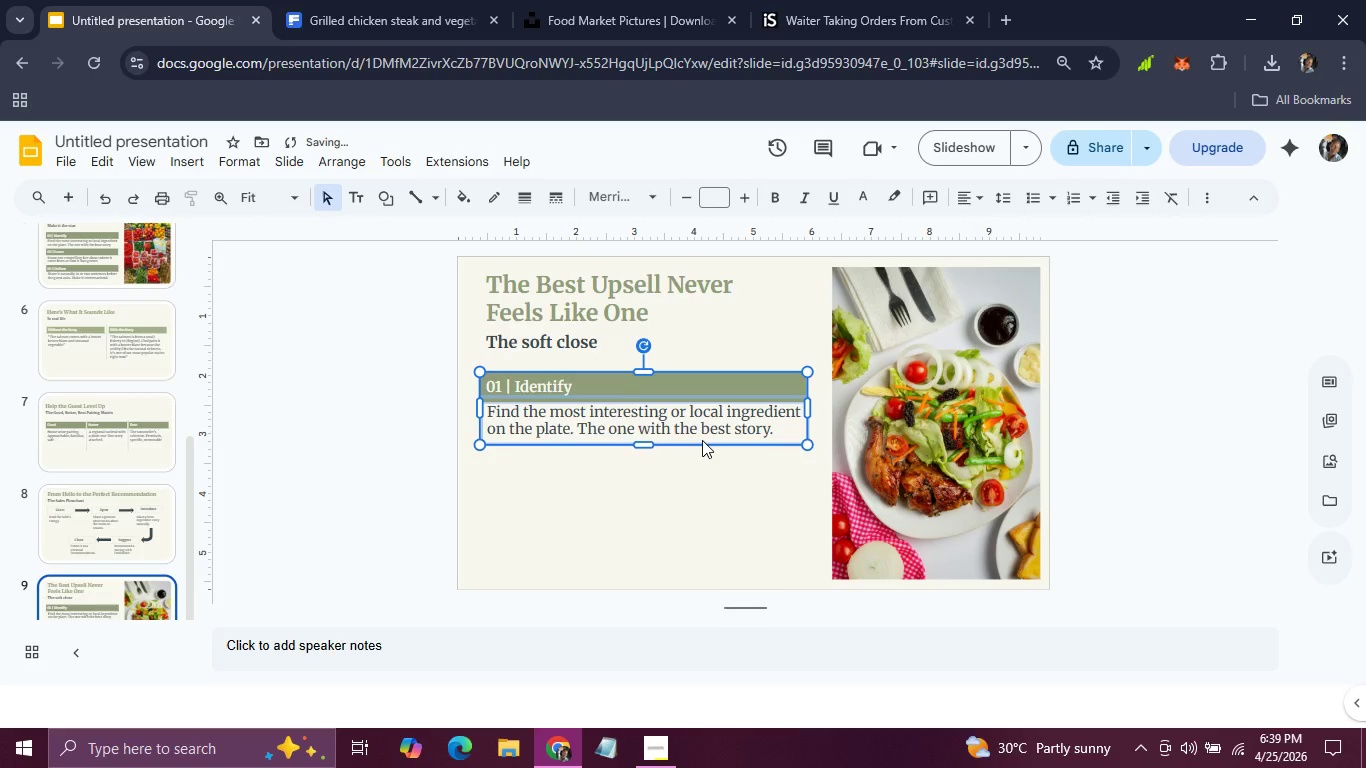 
key(ArrowUp)
 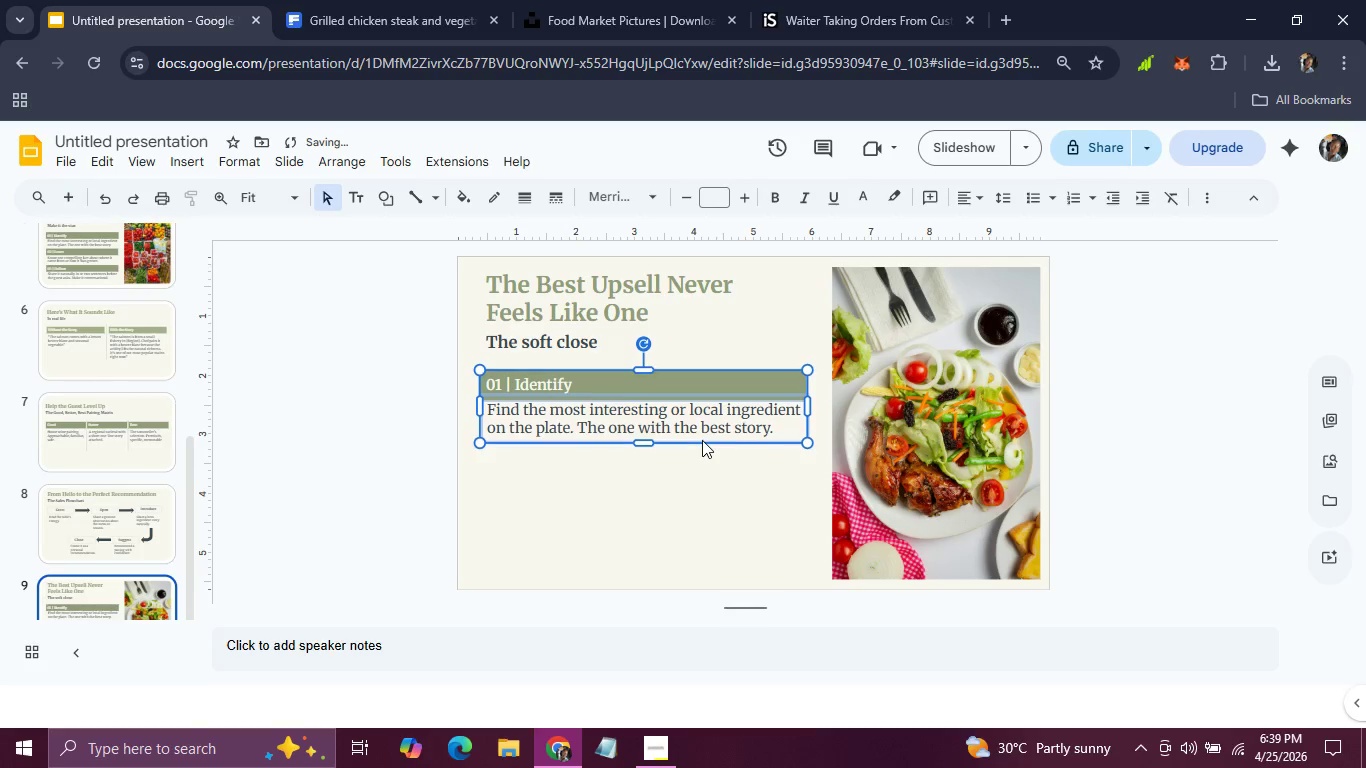 
key(ArrowUp)
 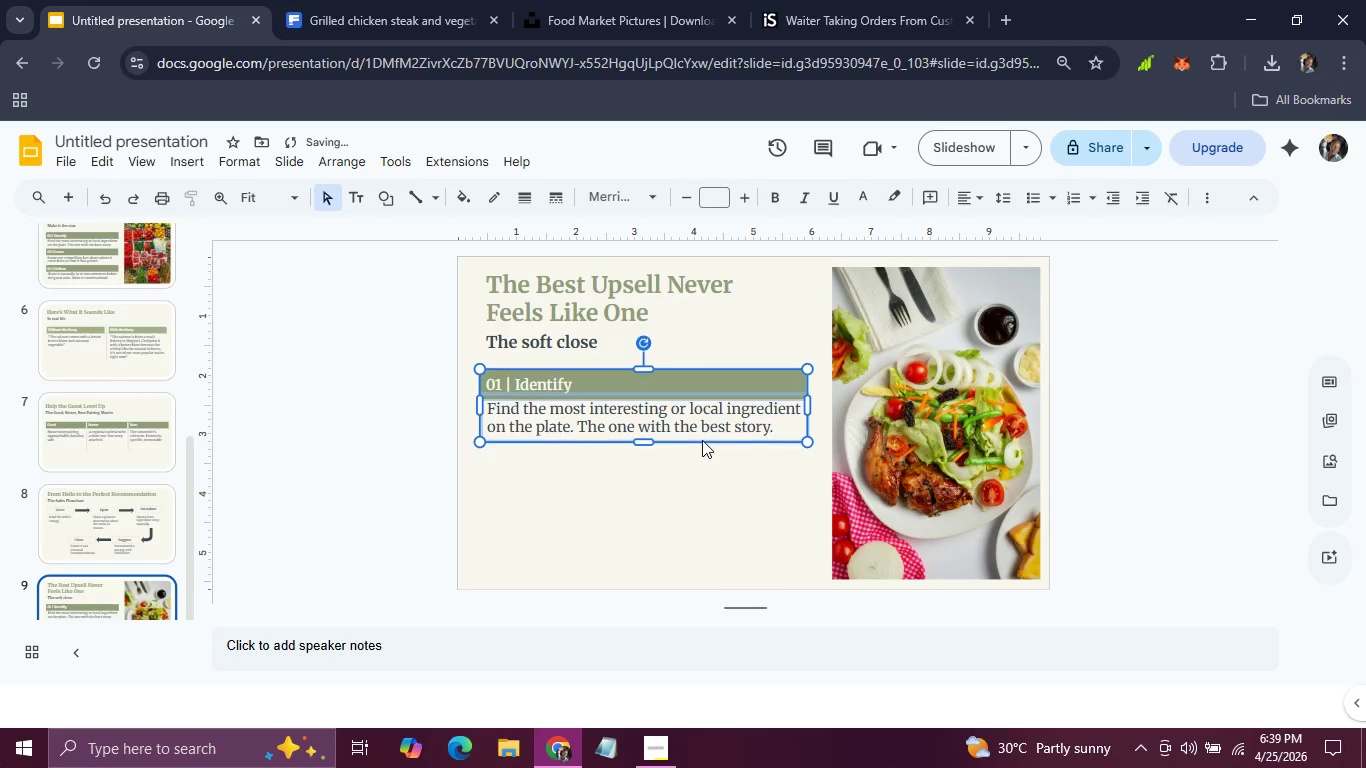 
key(ArrowUp)
 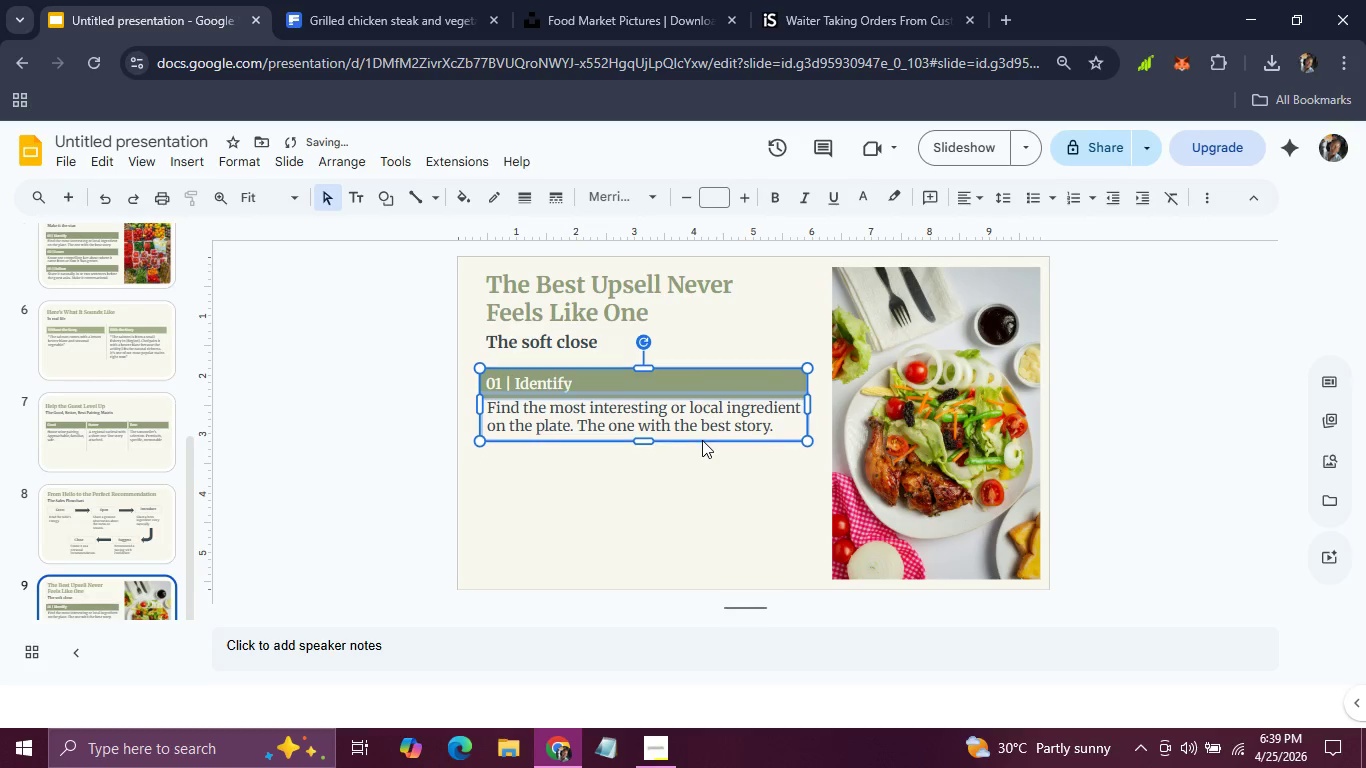 
key(ArrowUp)
 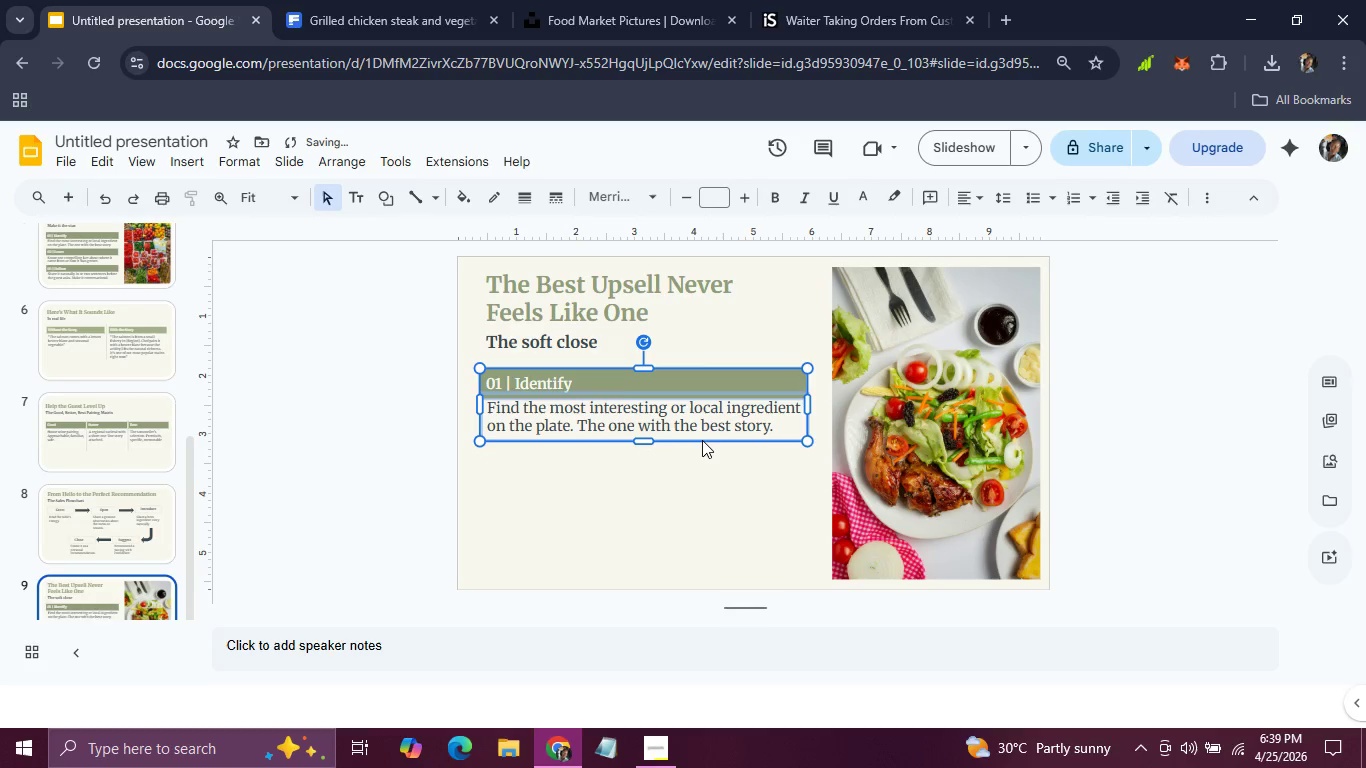 
key(ArrowUp)
 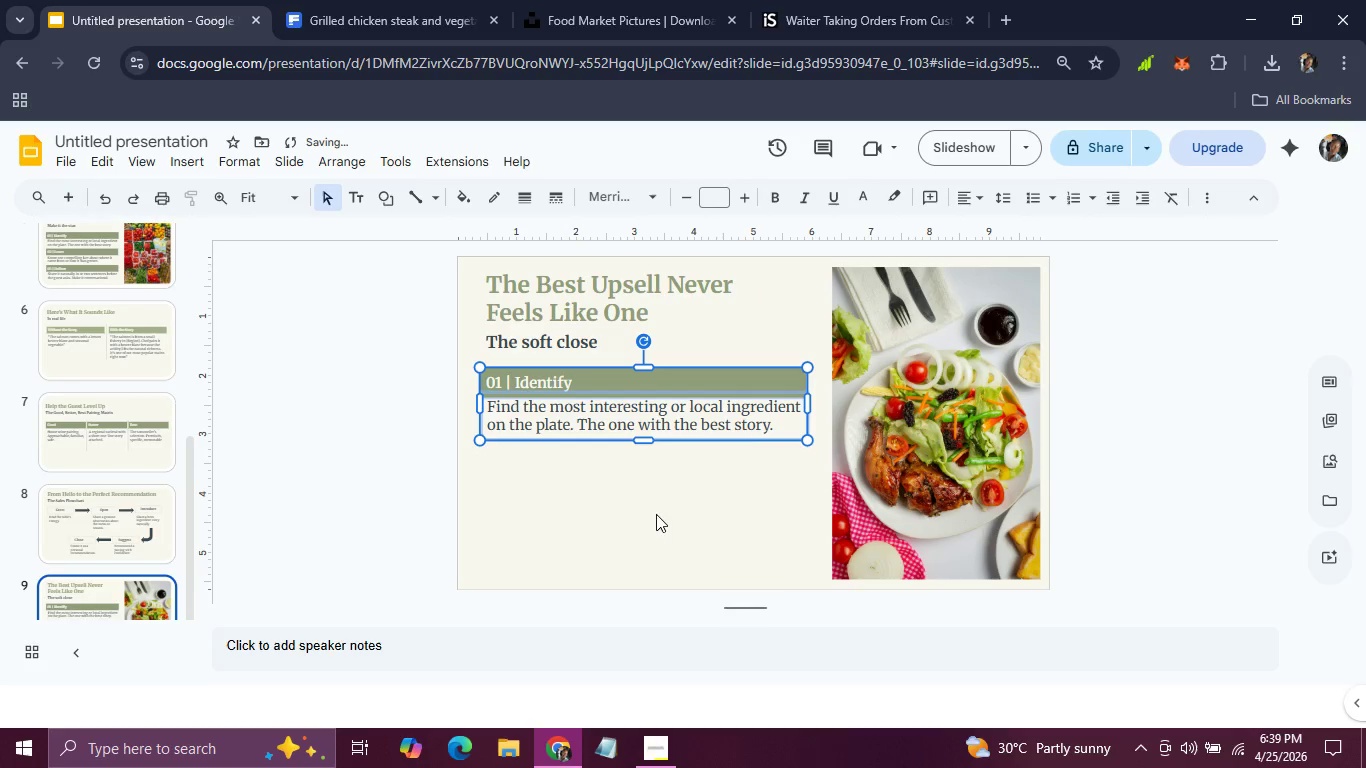 
left_click([641, 550])
 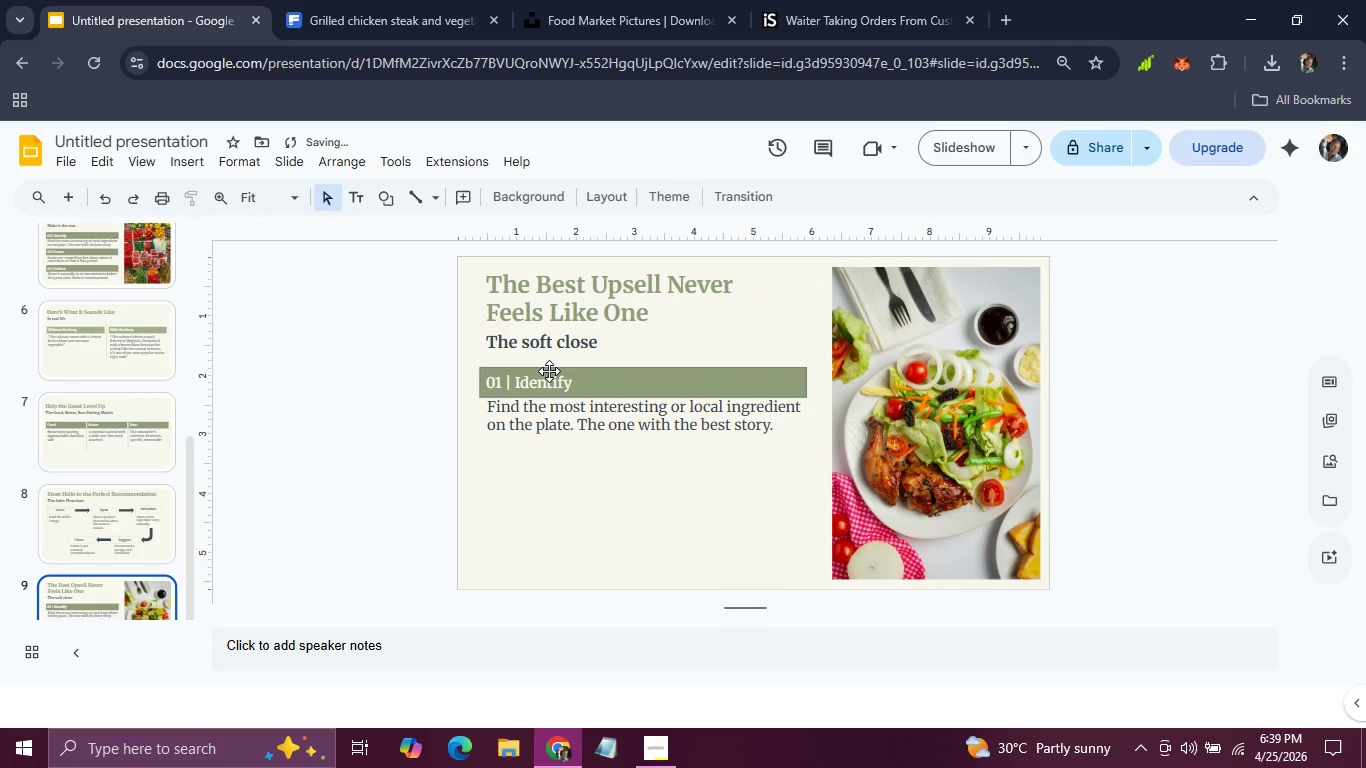 
left_click([549, 370])
 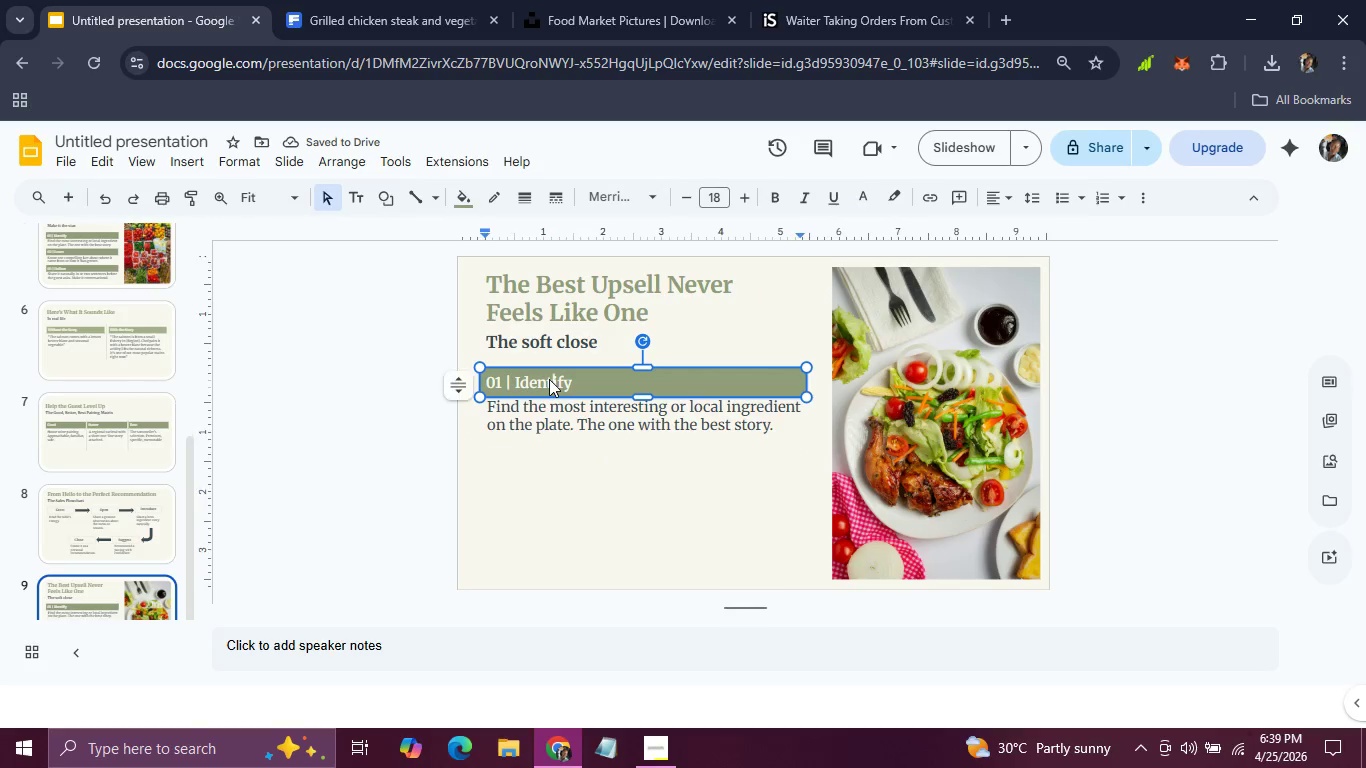 
double_click([549, 379])
 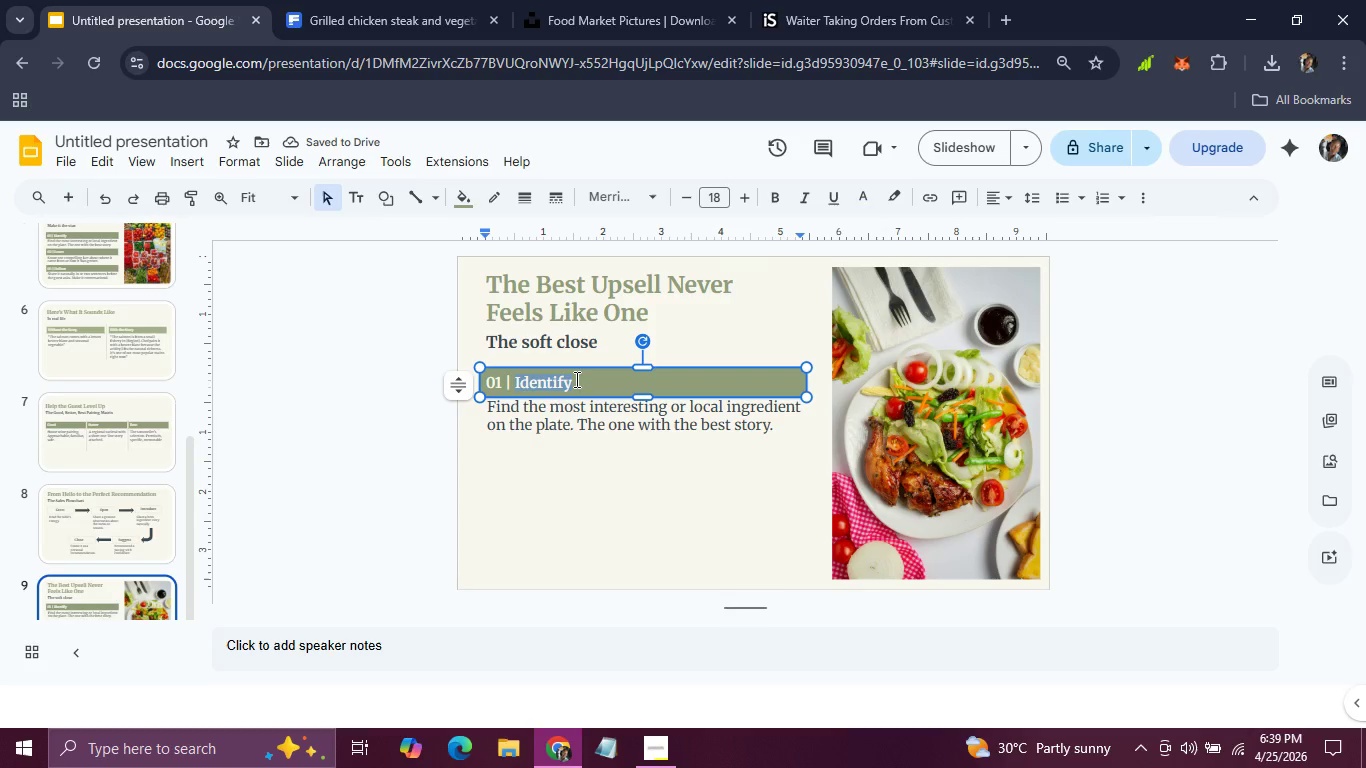 
left_click([575, 379])
 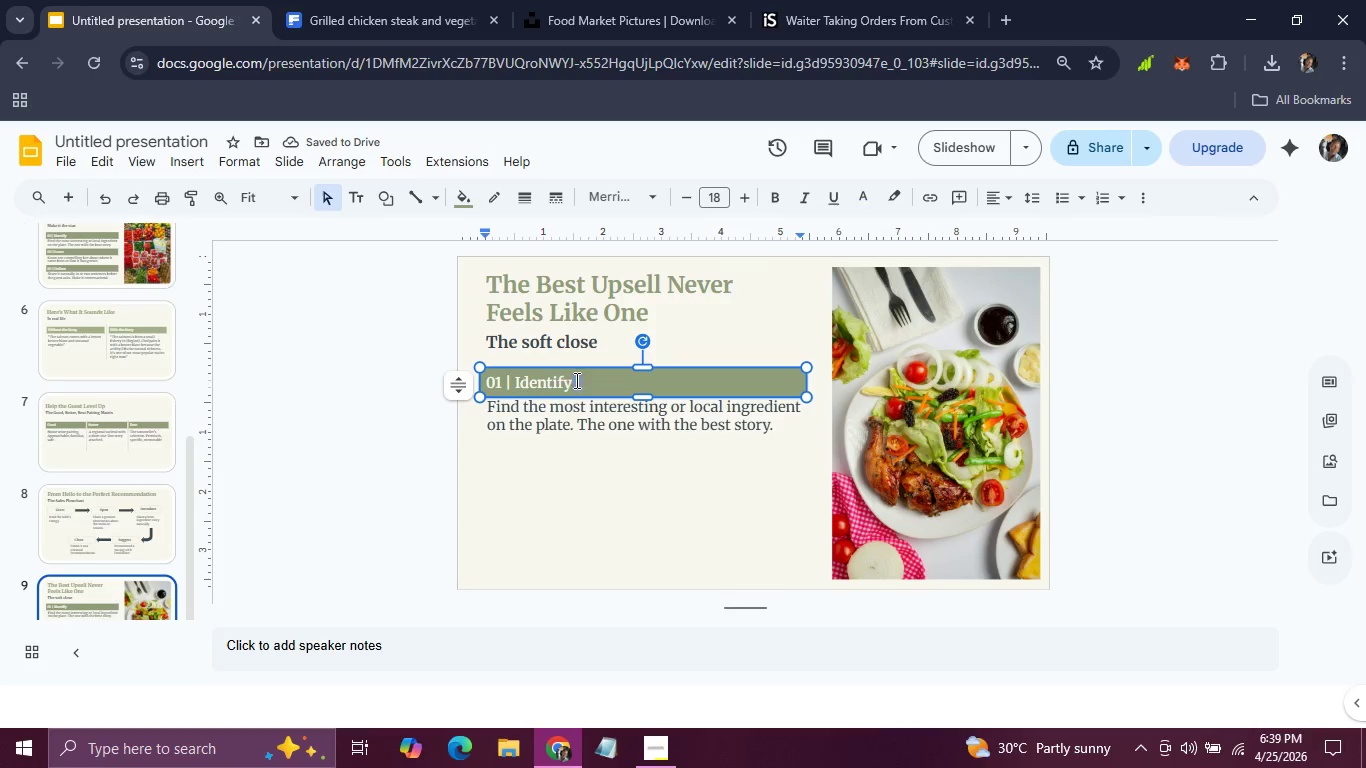 
left_click_drag(start_coordinate=[575, 379], to_coordinate=[461, 384])
 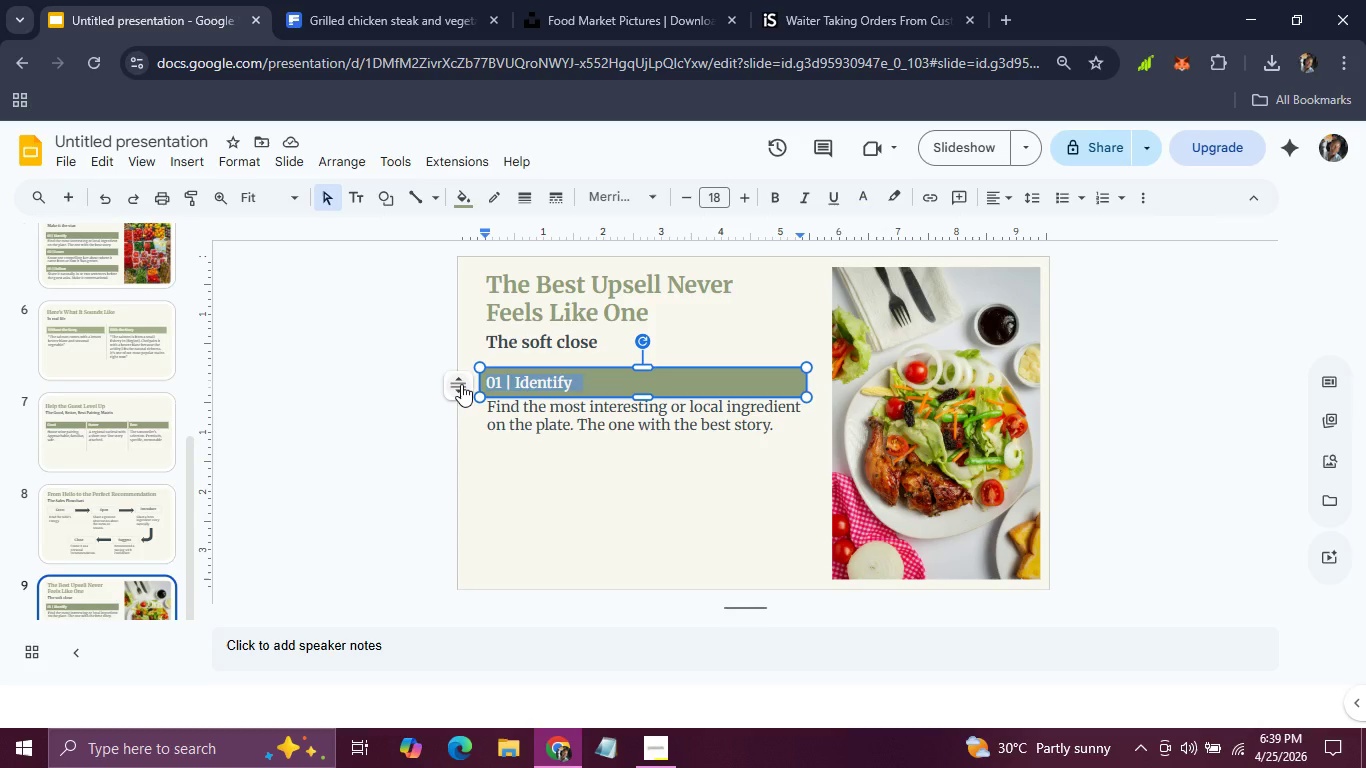 
hold_key(key=CapsLock, duration=0.48)
 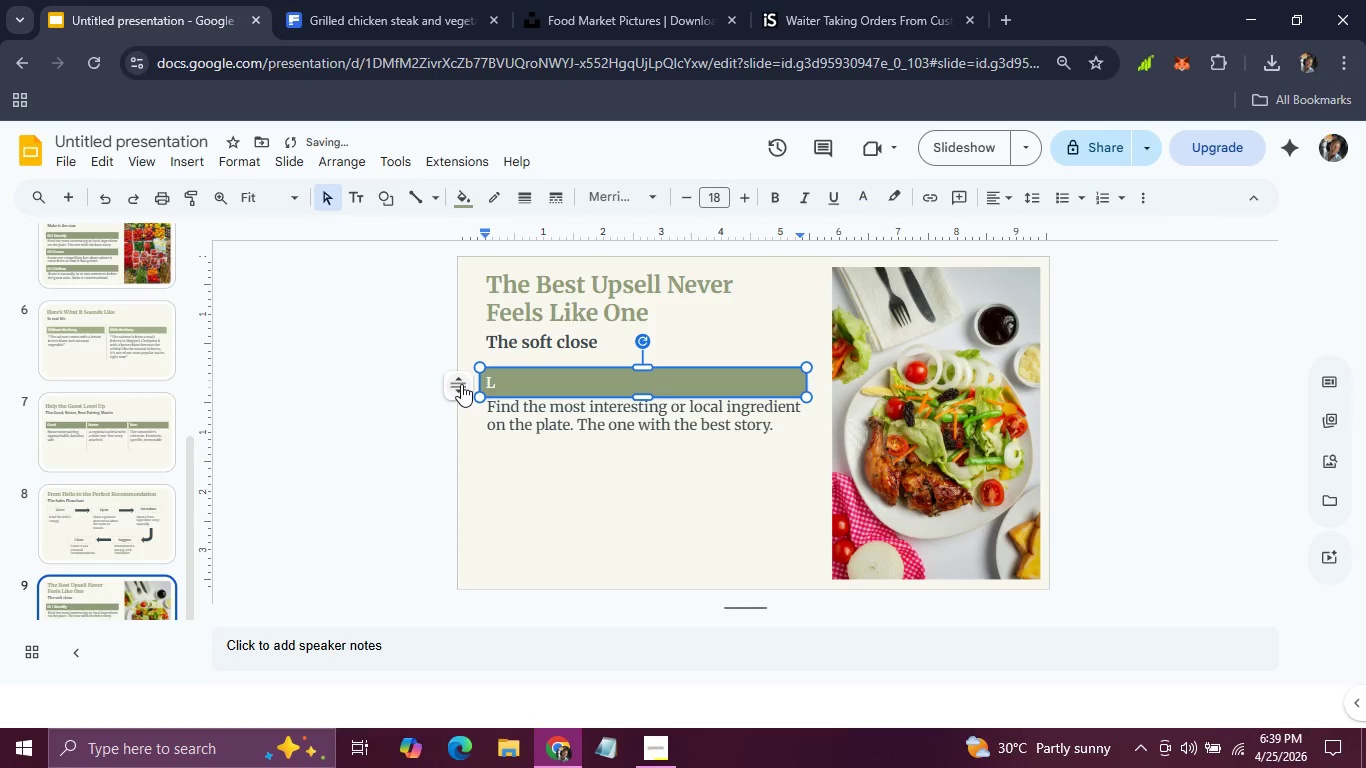 
type(LEA)
key(Backspace)
key(Backspace)
type(ead with curiousity)
 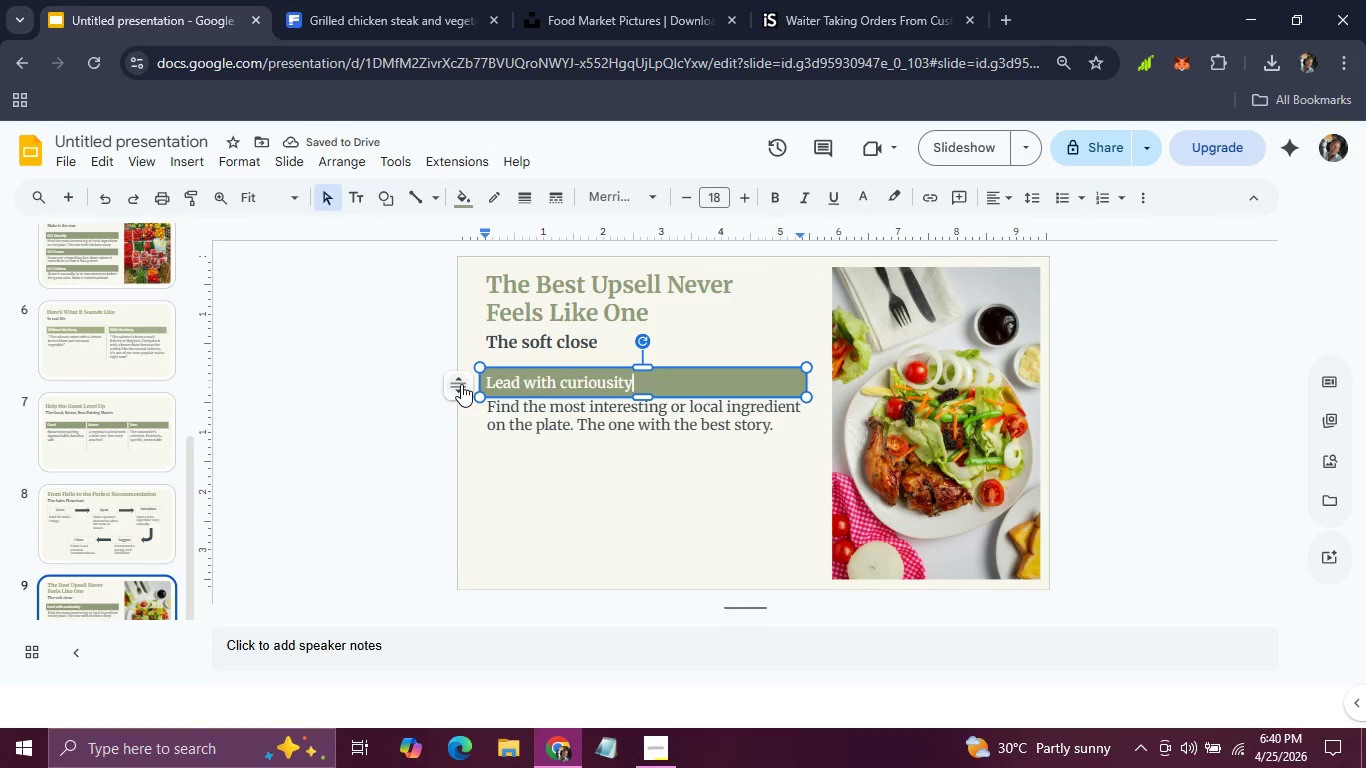 
wait(9.19)
 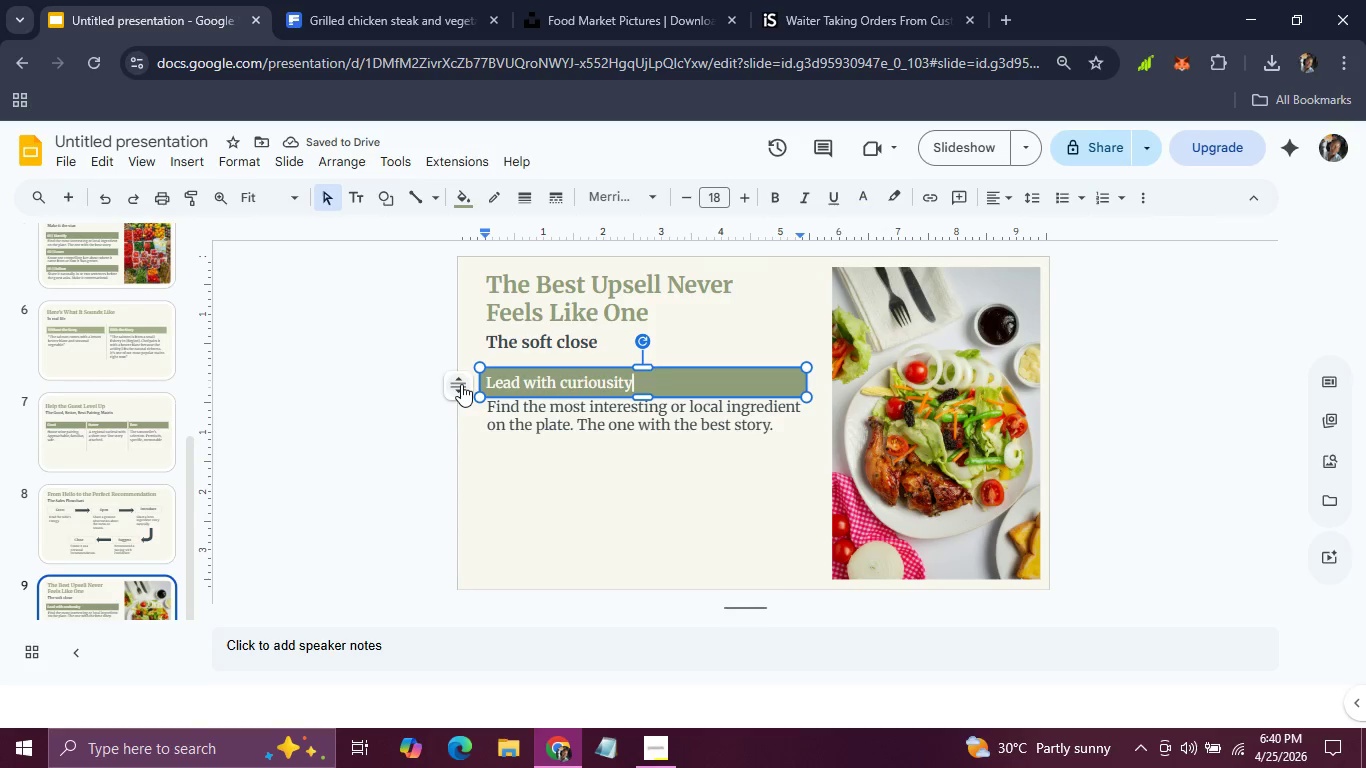 
left_click([461, 384])
 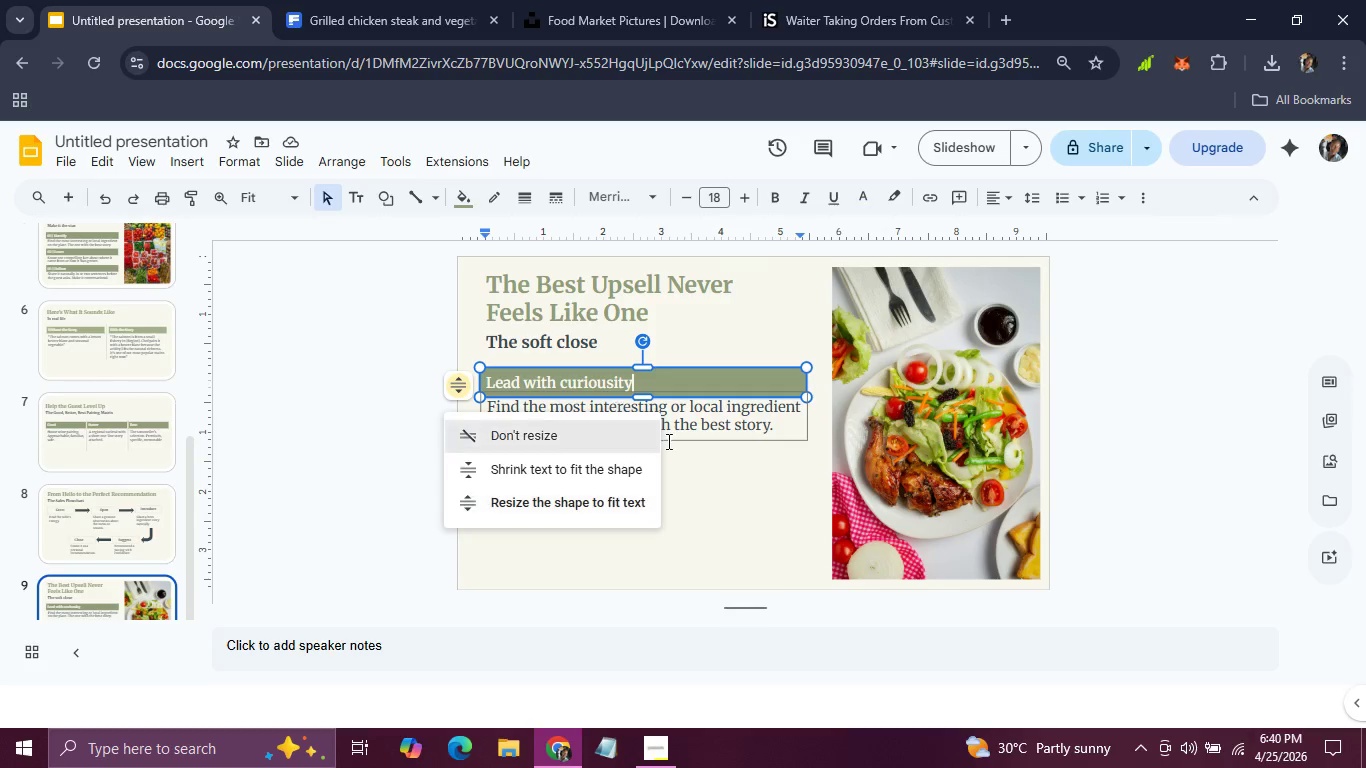 
left_click([667, 441])
 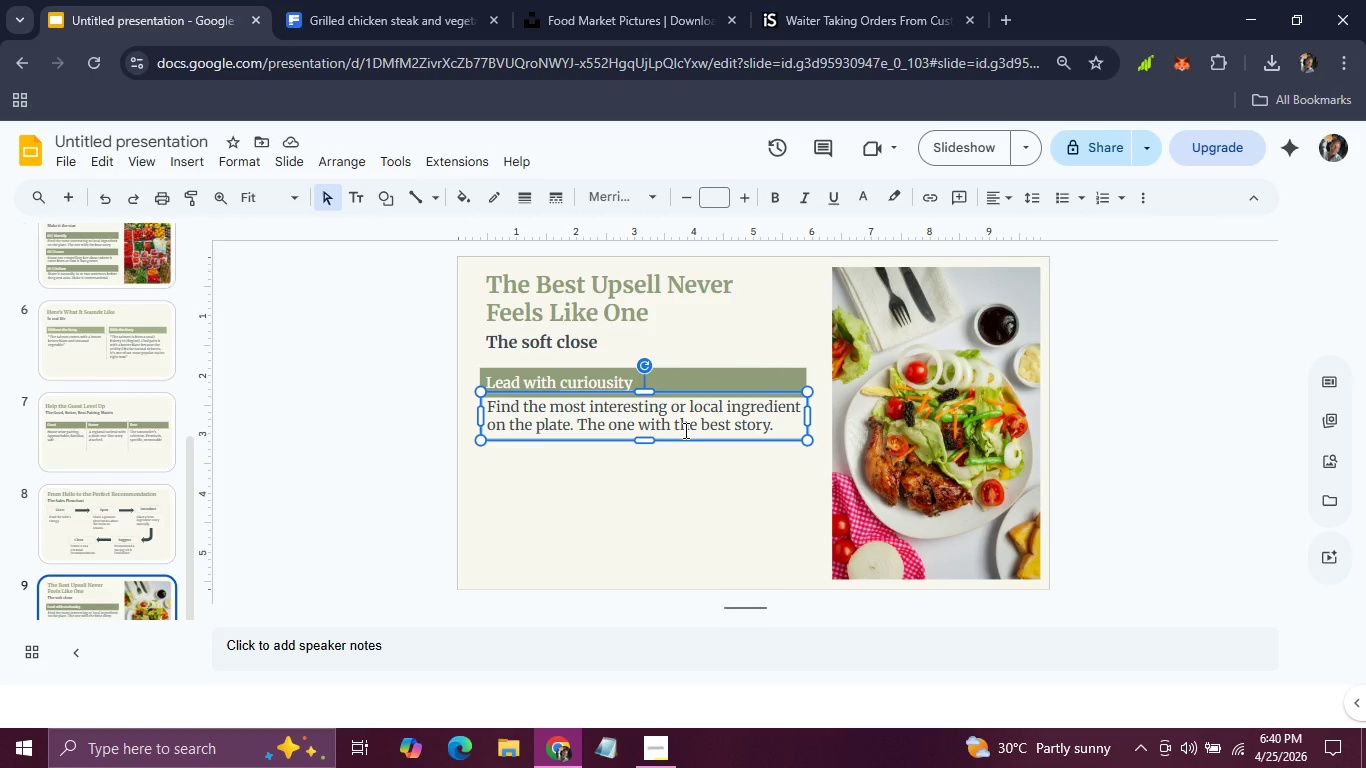 
left_click([684, 430])
 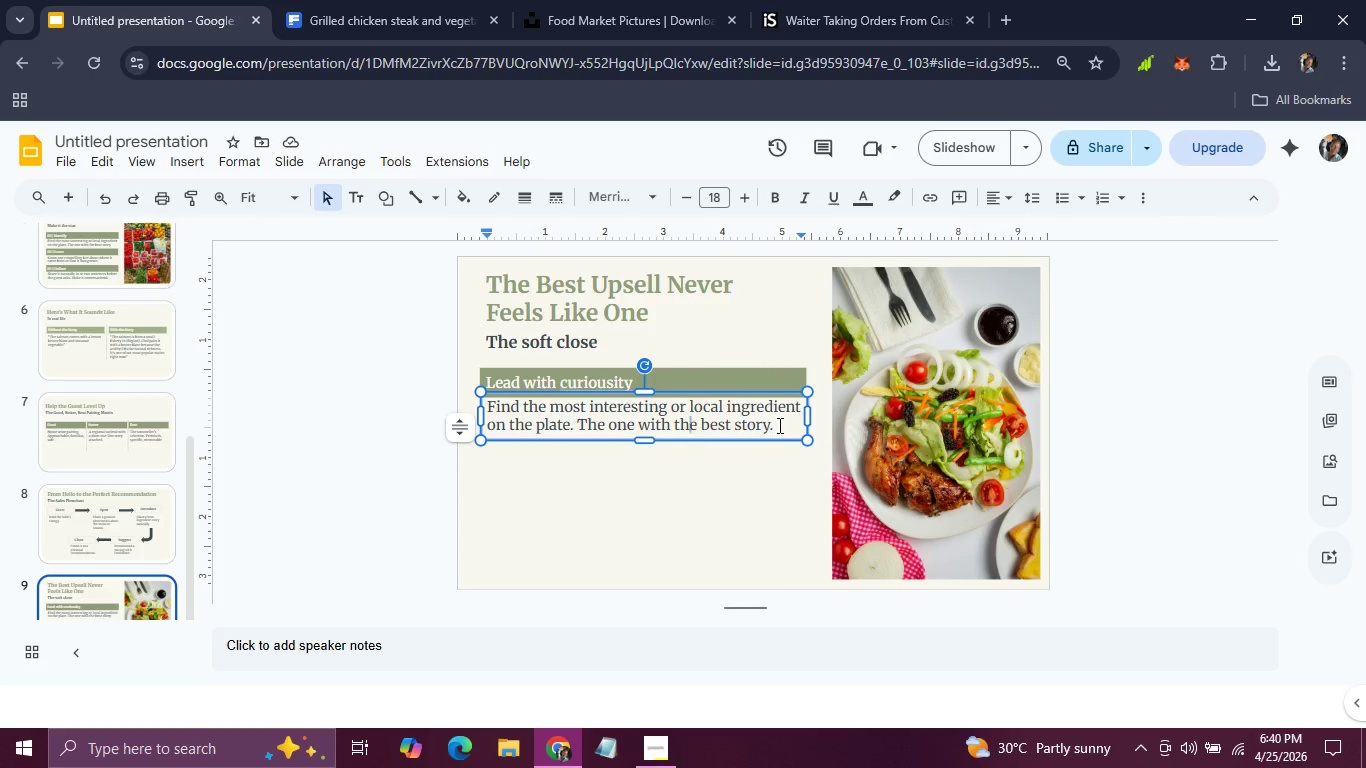 
left_click_drag(start_coordinate=[779, 425], to_coordinate=[444, 392])
 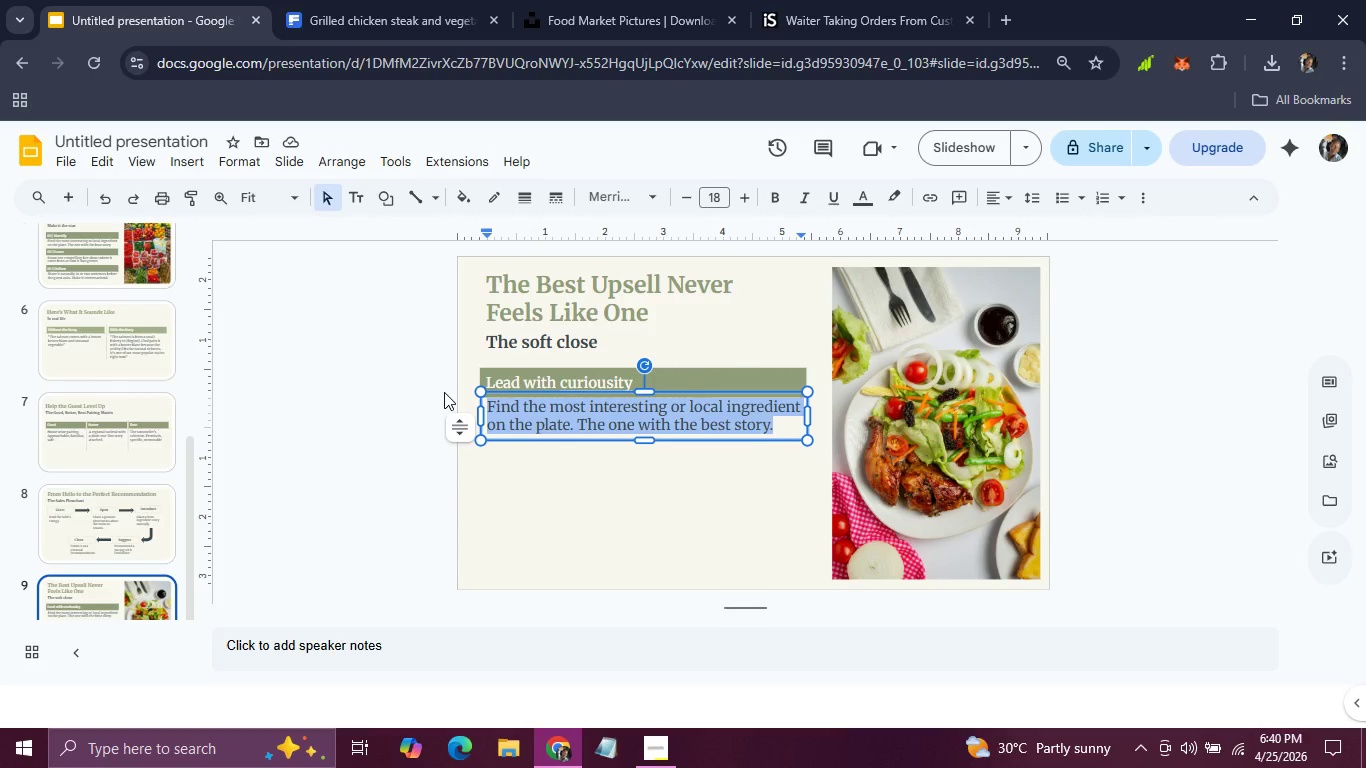 
type("Have you tried our house amaro before")
key(Backspace)
type(?")
 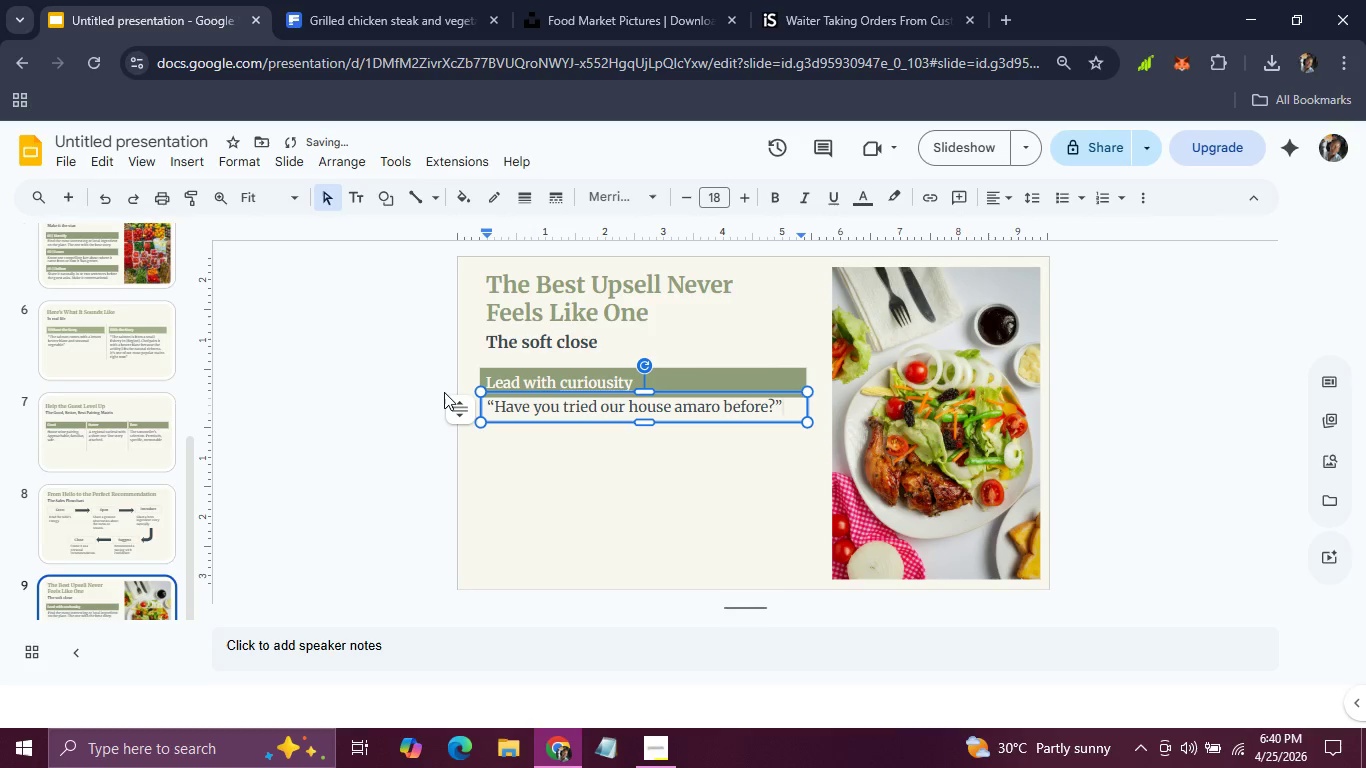 
left_click([513, 472])
 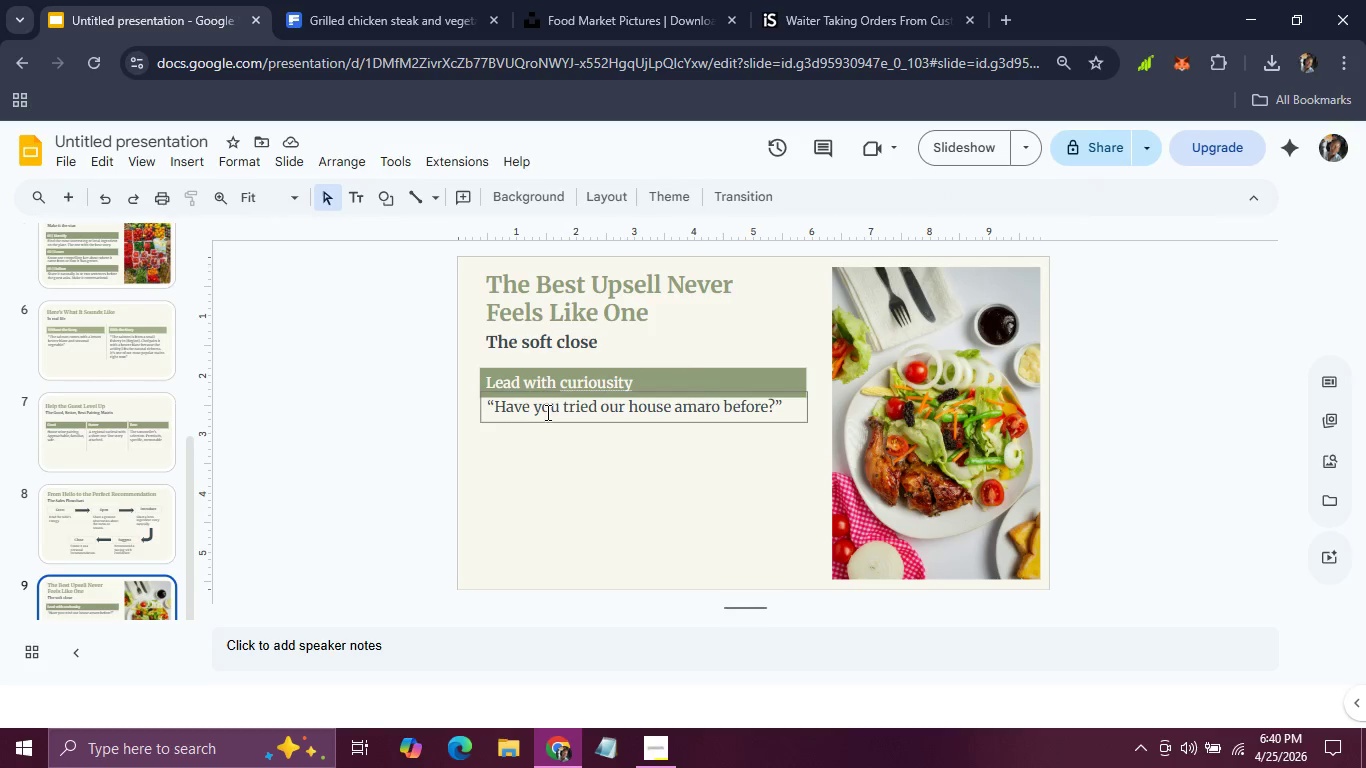 
left_click([546, 412])
 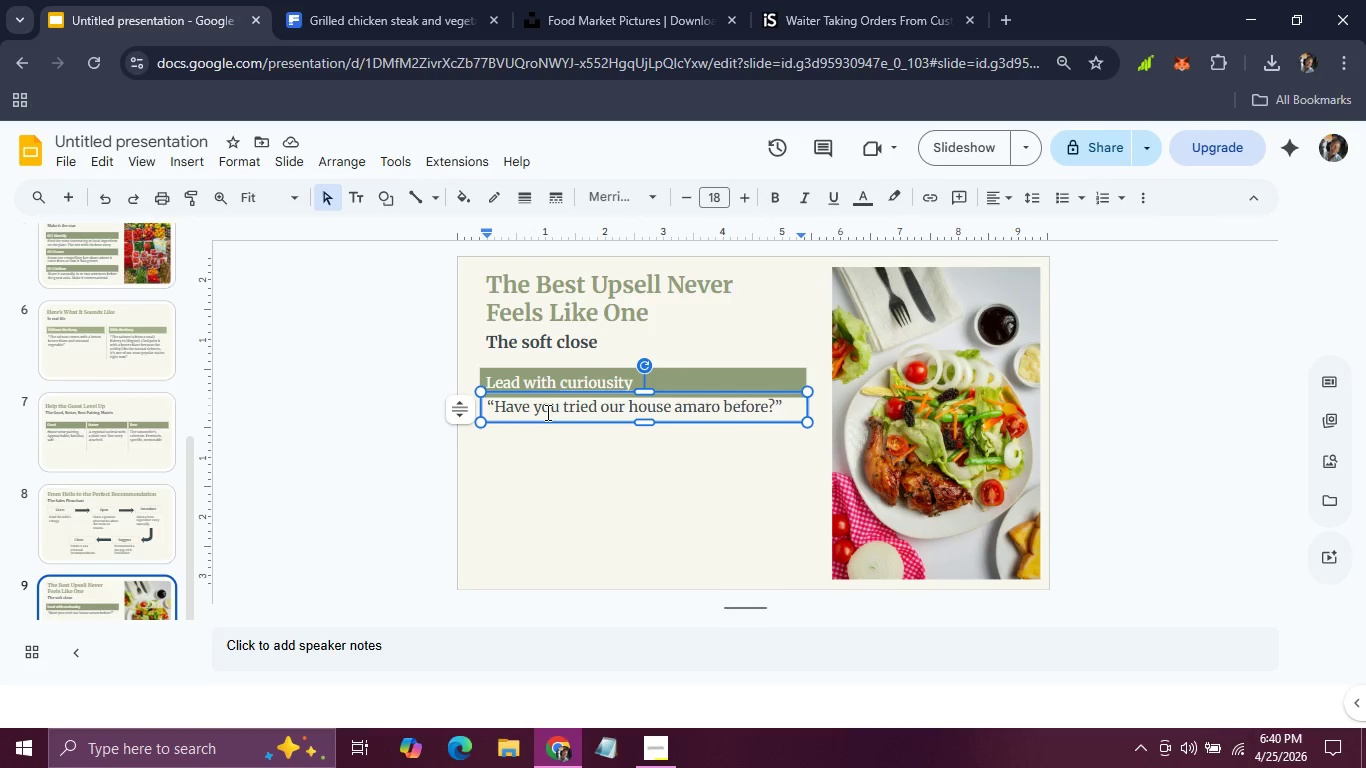 
key(ArrowDown)
 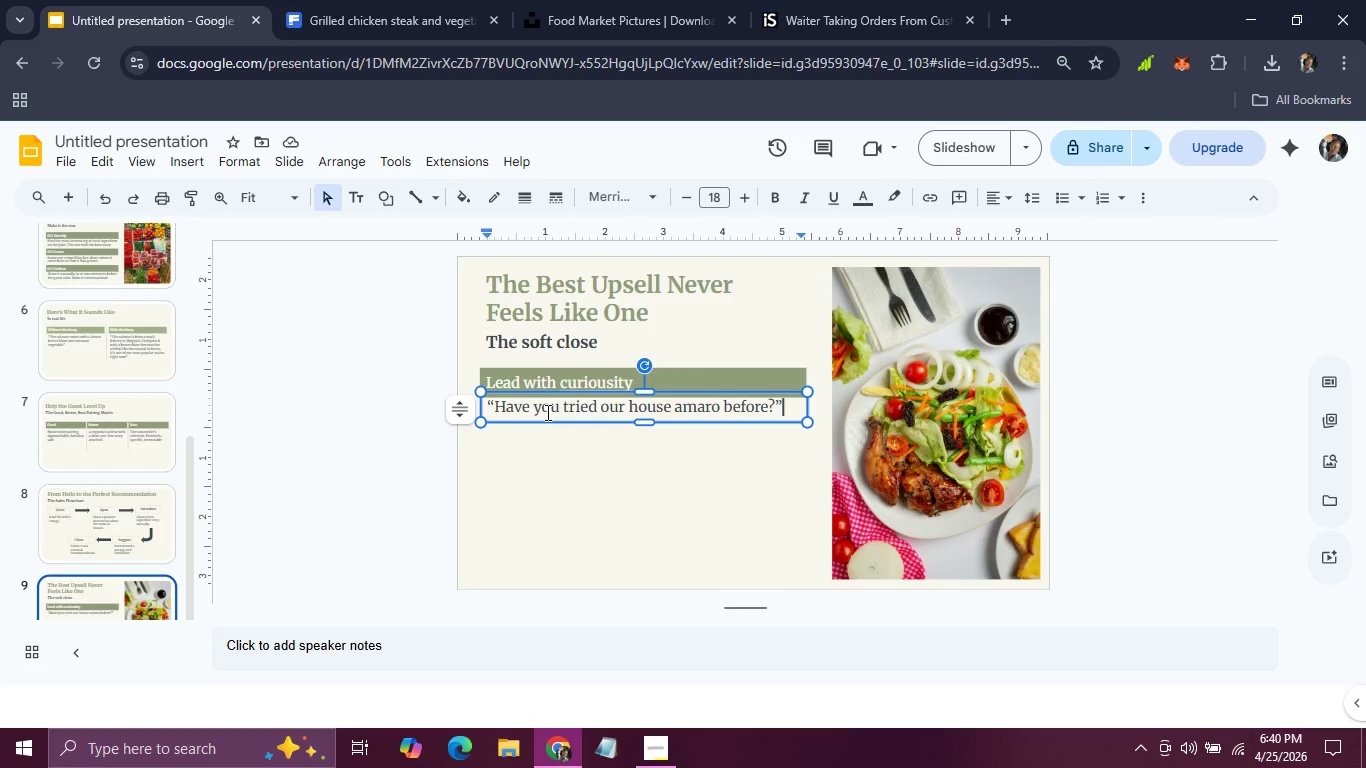 
key(ArrowDown)
 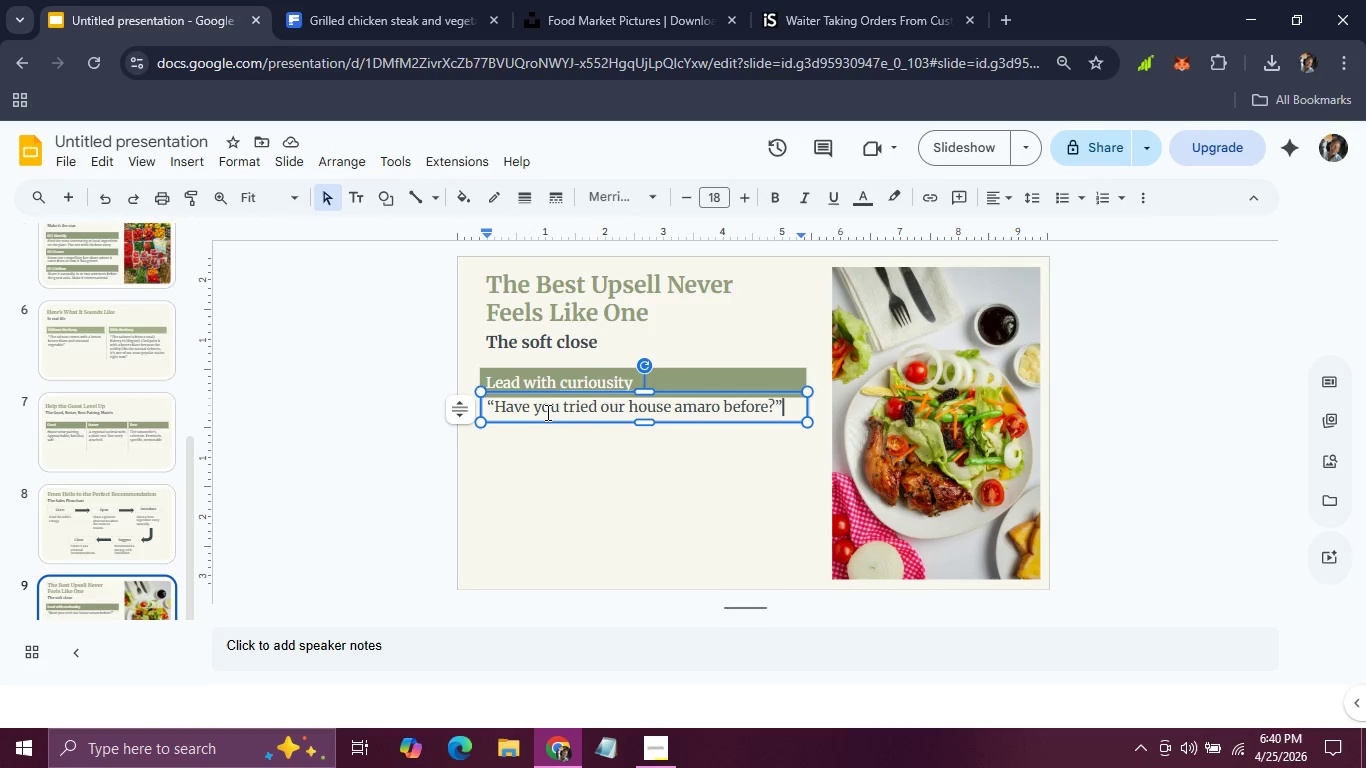 
key(ArrowDown)
 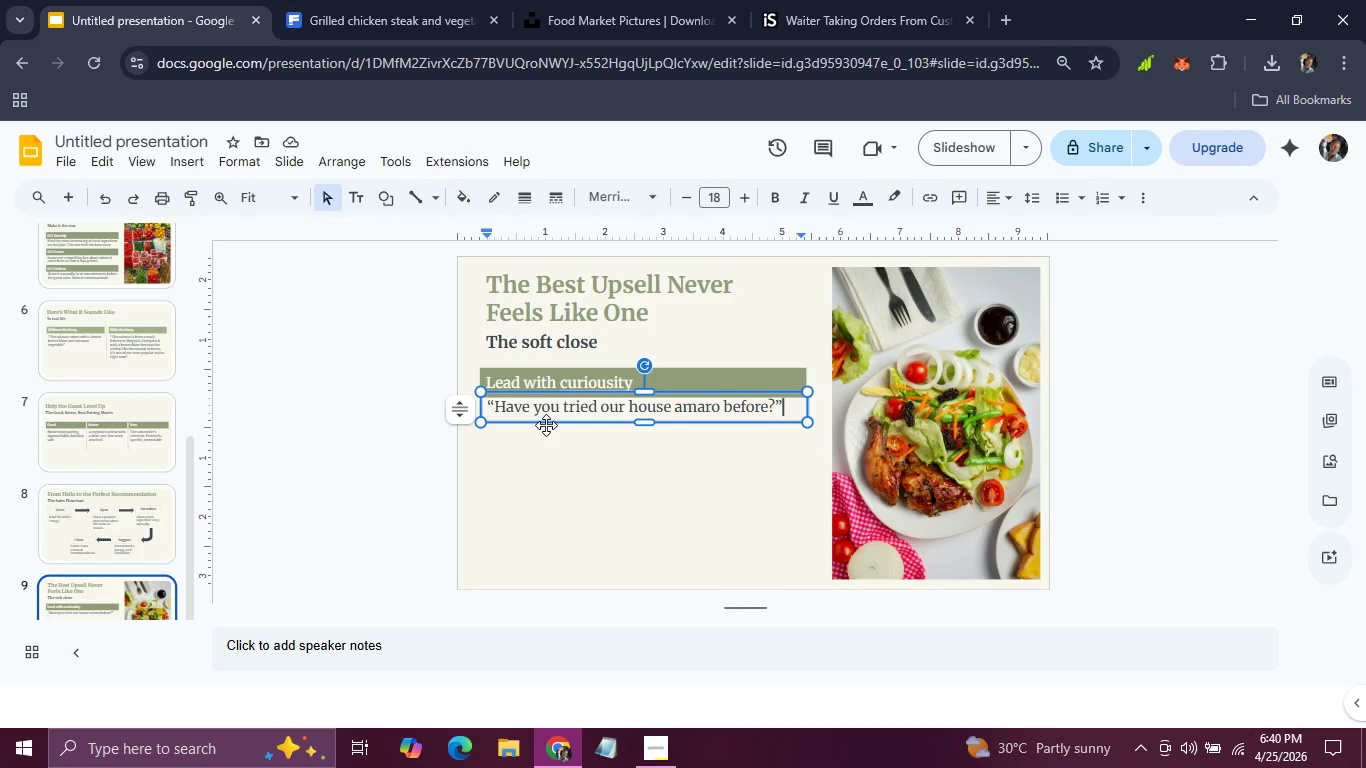 
left_click([546, 425])
 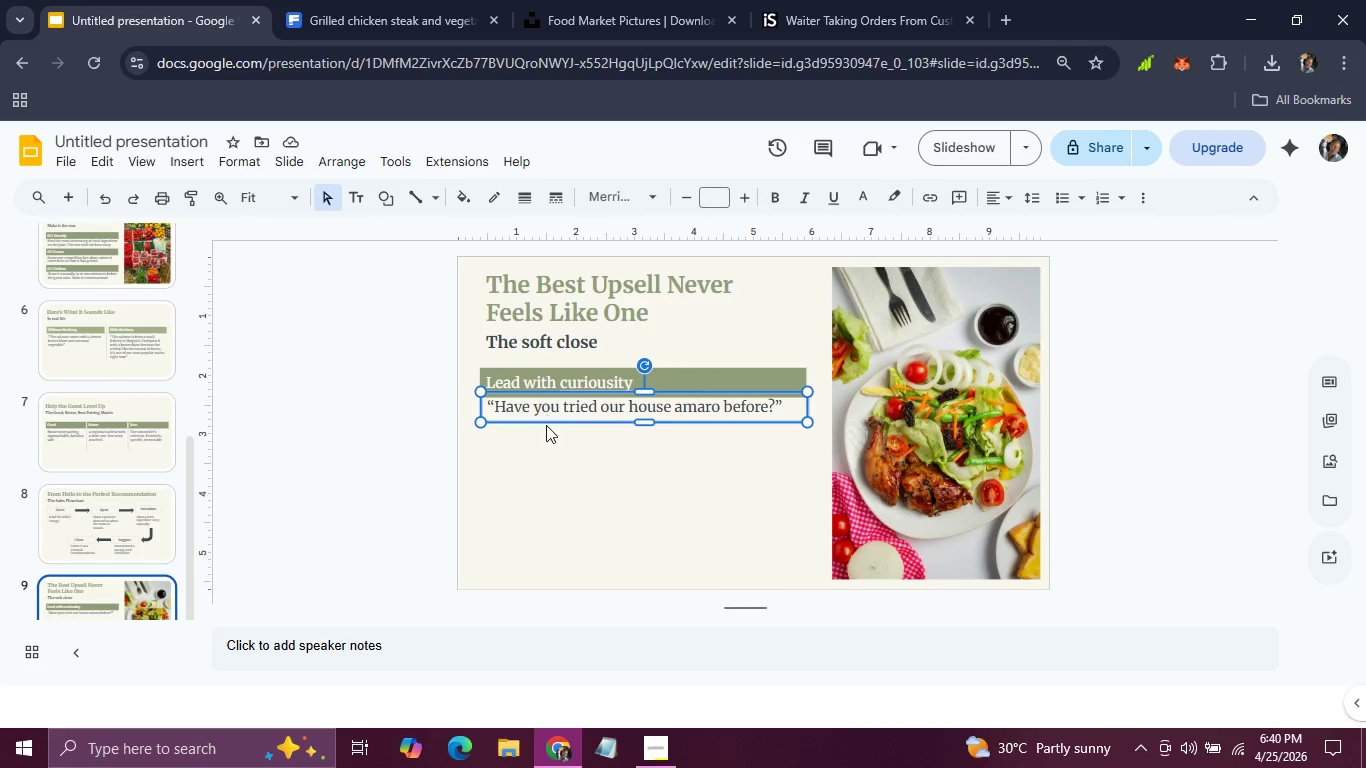 
key(ArrowUp)
 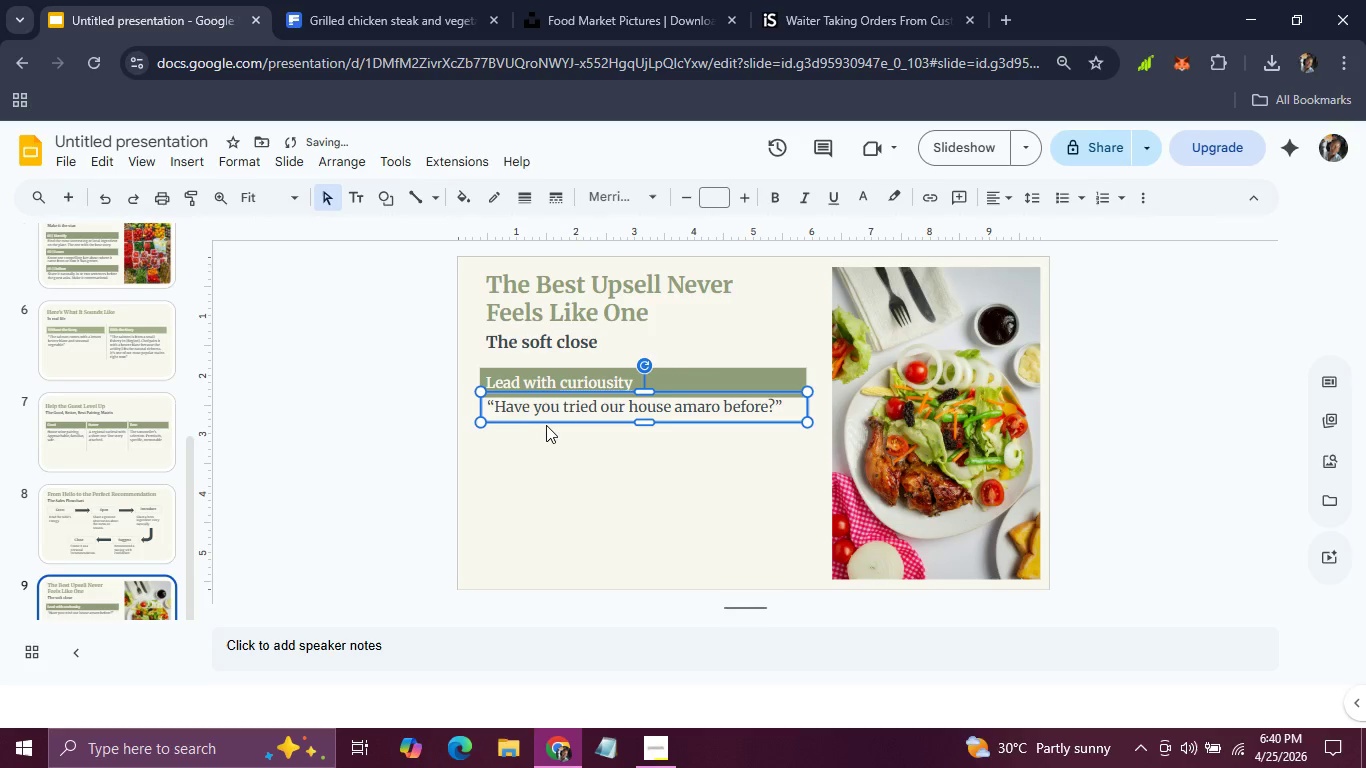 
key(ArrowDown)
 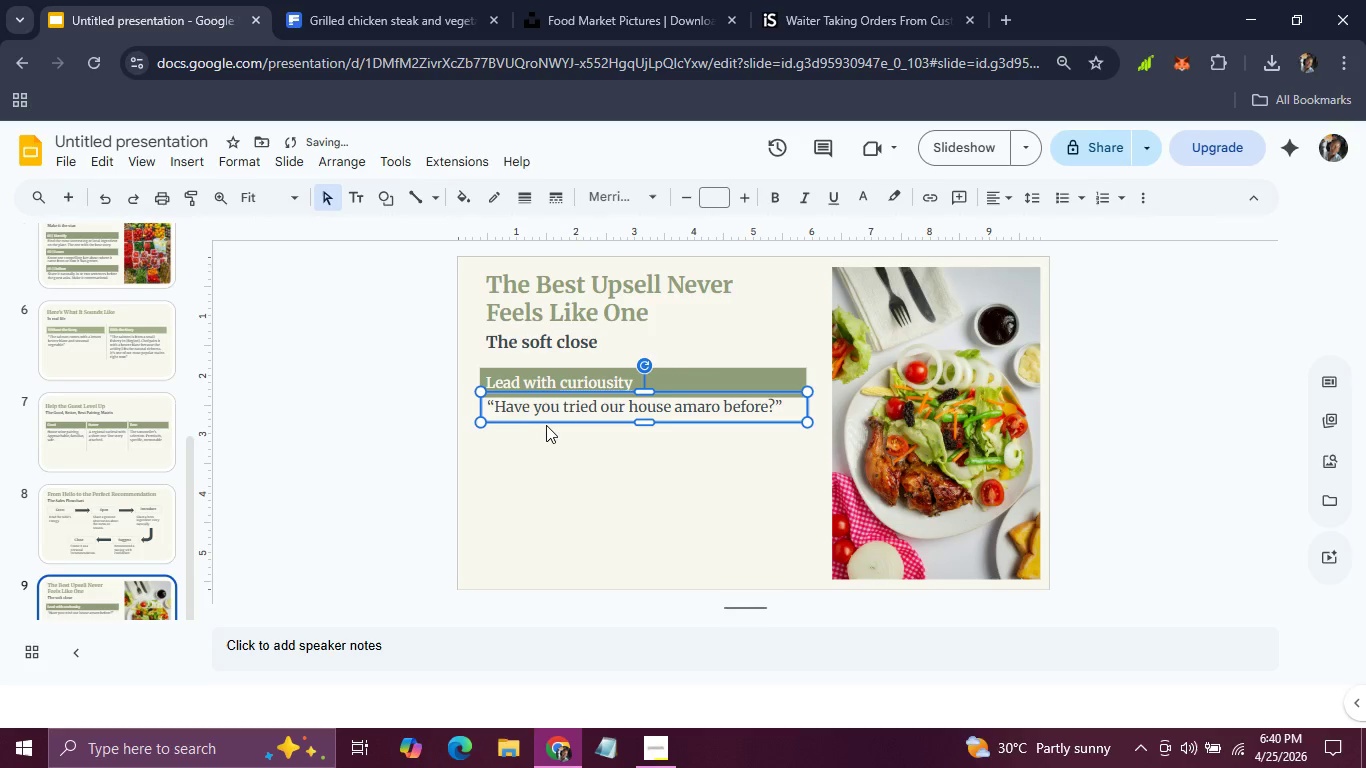 
key(ArrowDown)
 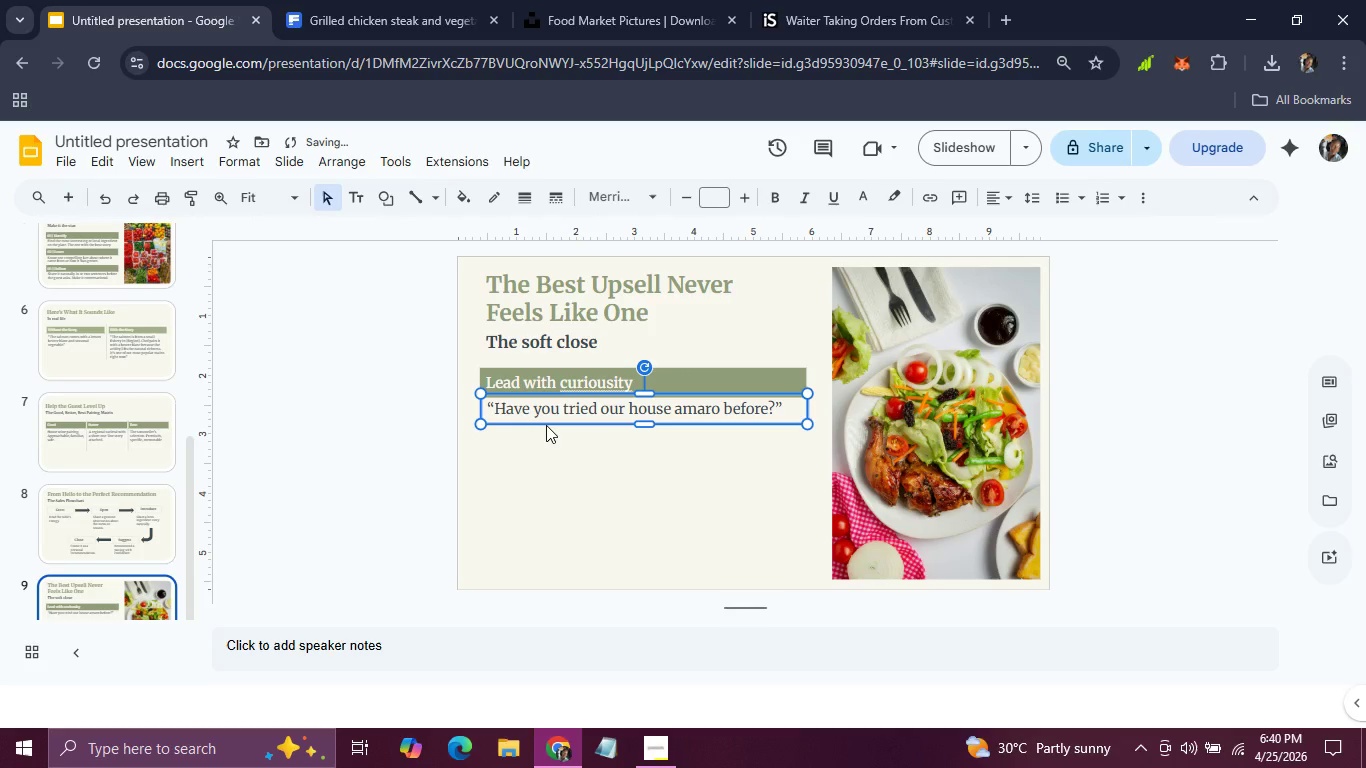 
key(ArrowDown)
 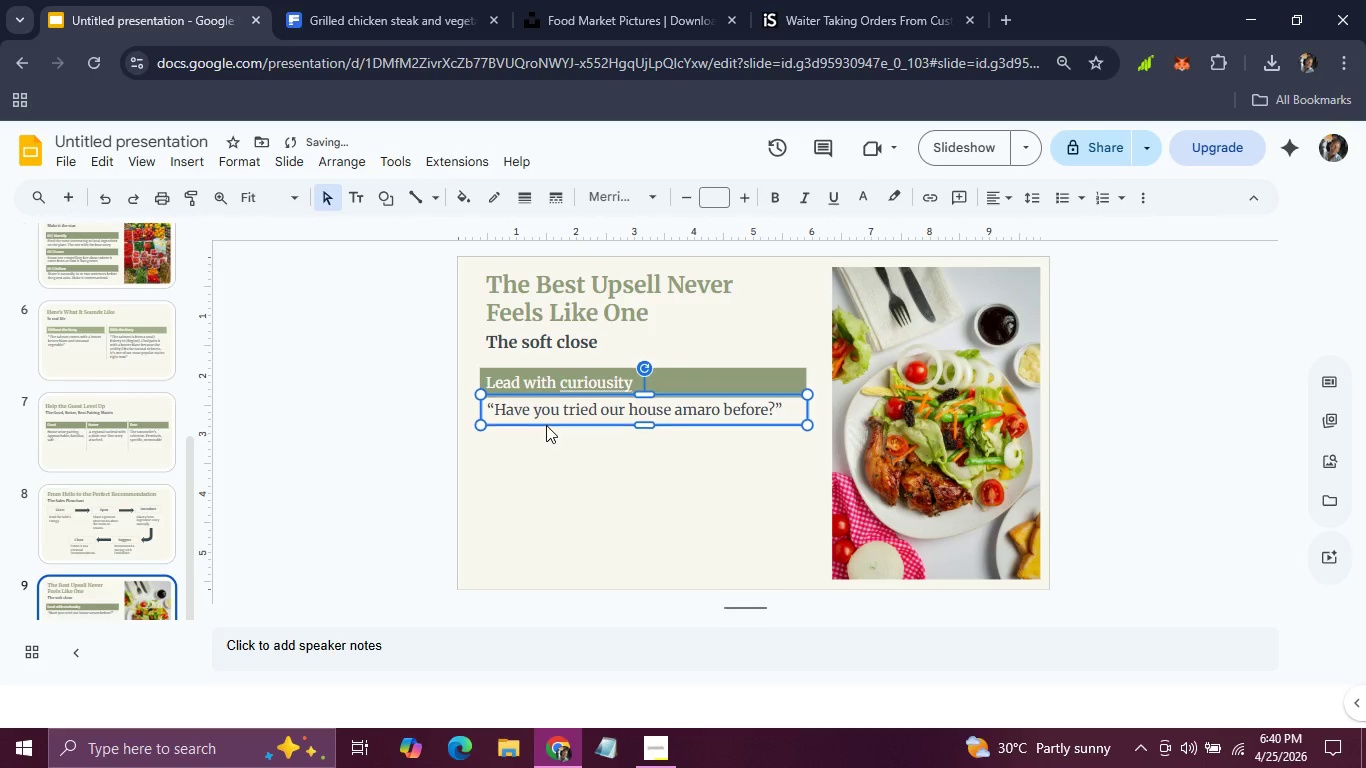 
key(ArrowDown)
 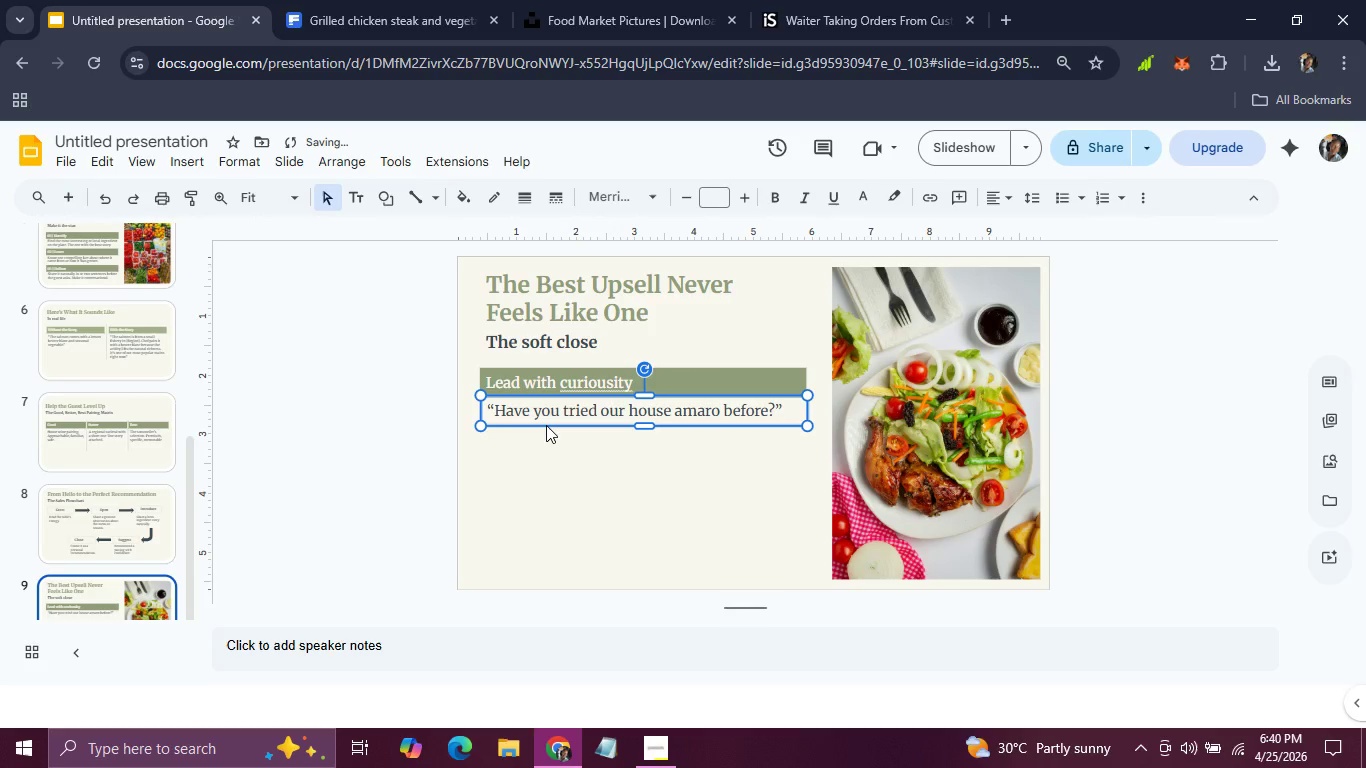 
key(ArrowDown)
 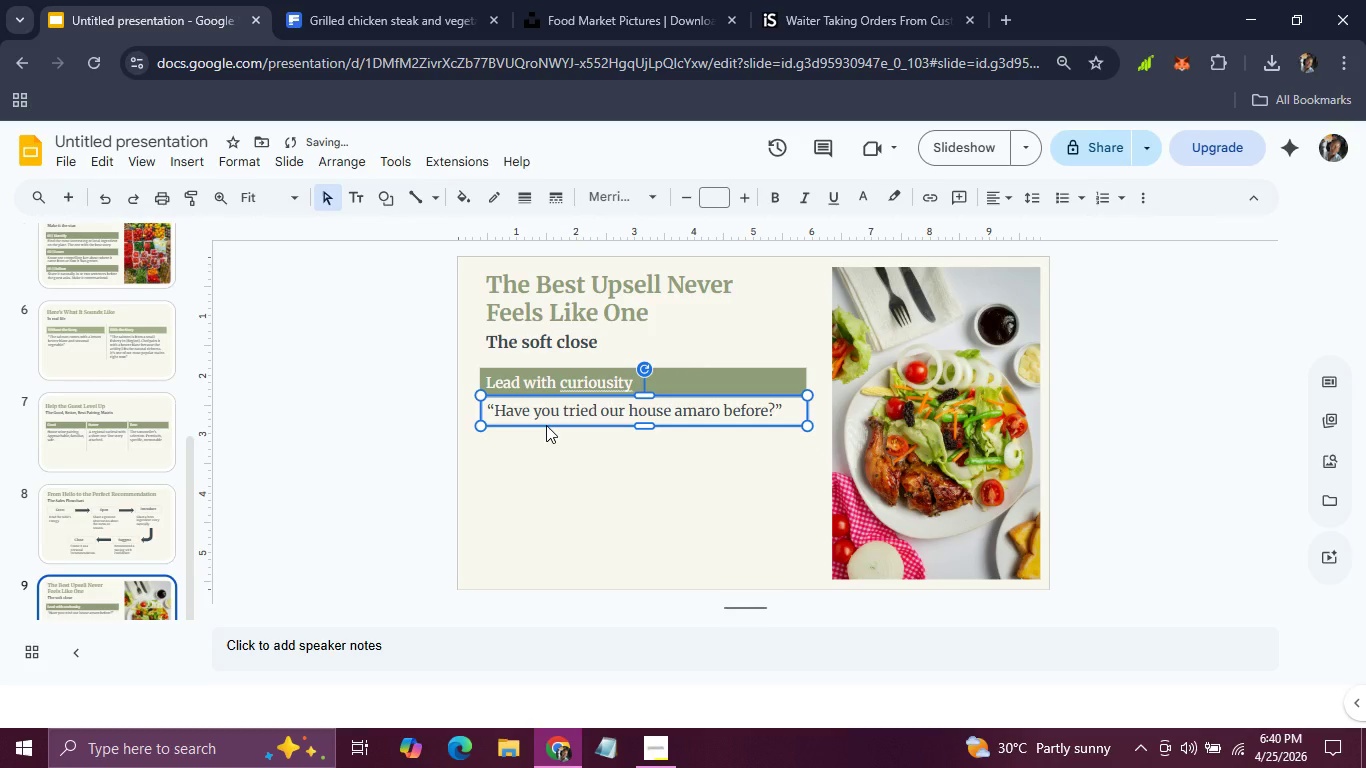 
key(ArrowDown)
 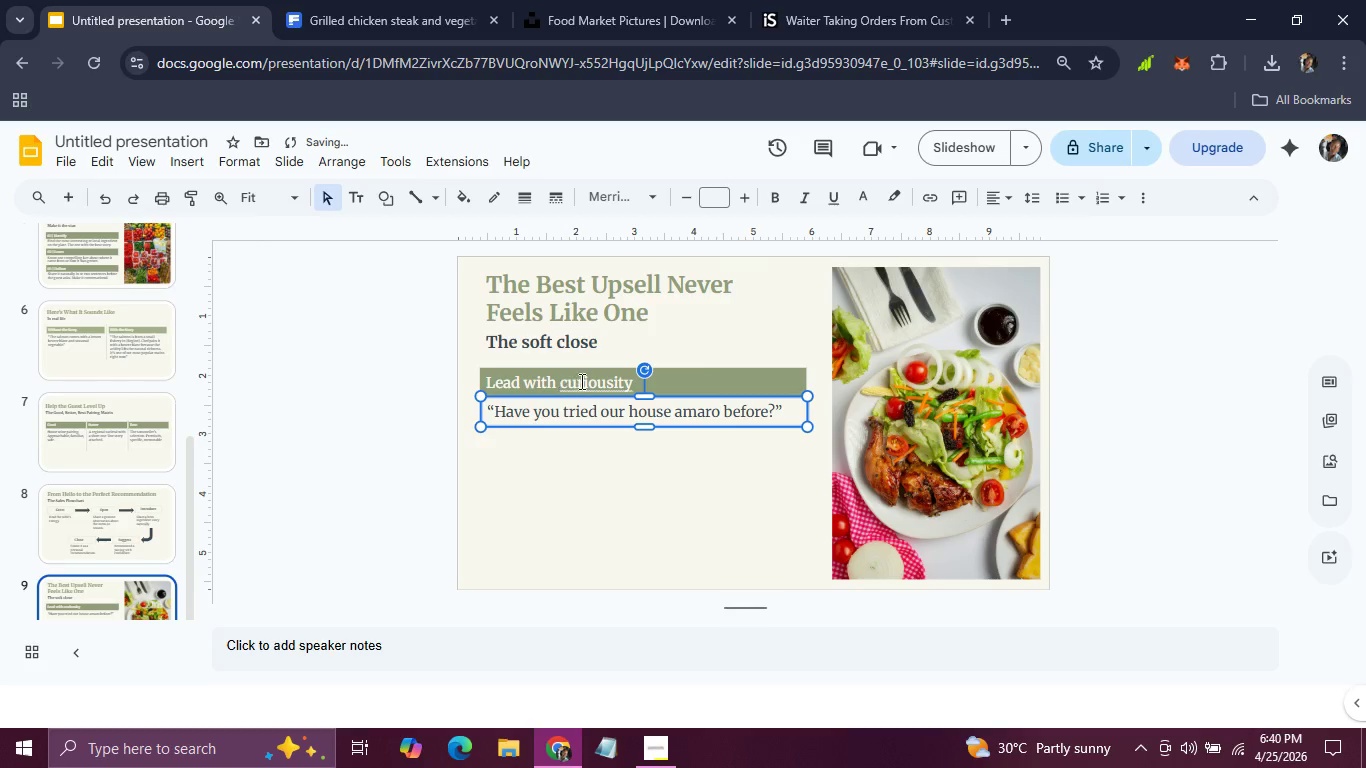 
left_click([582, 379])
 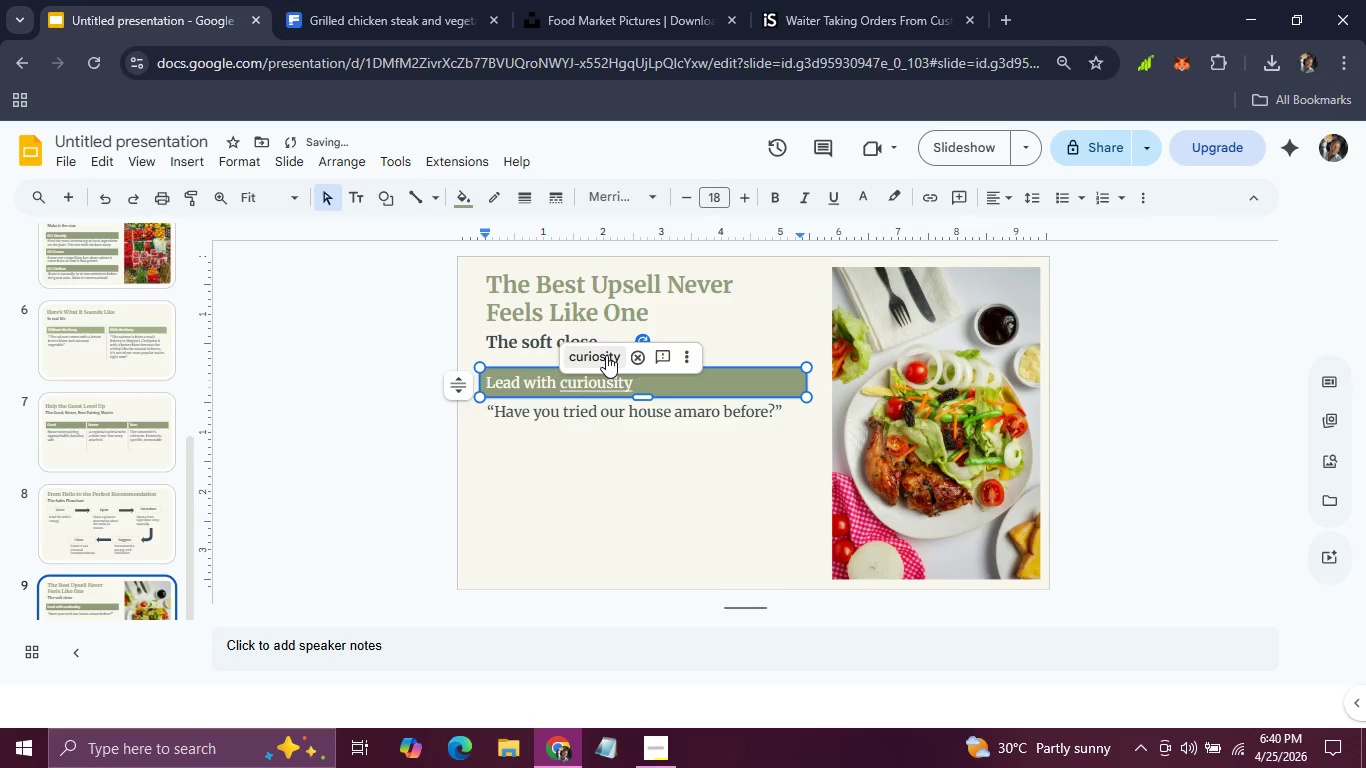 
left_click([606, 355])
 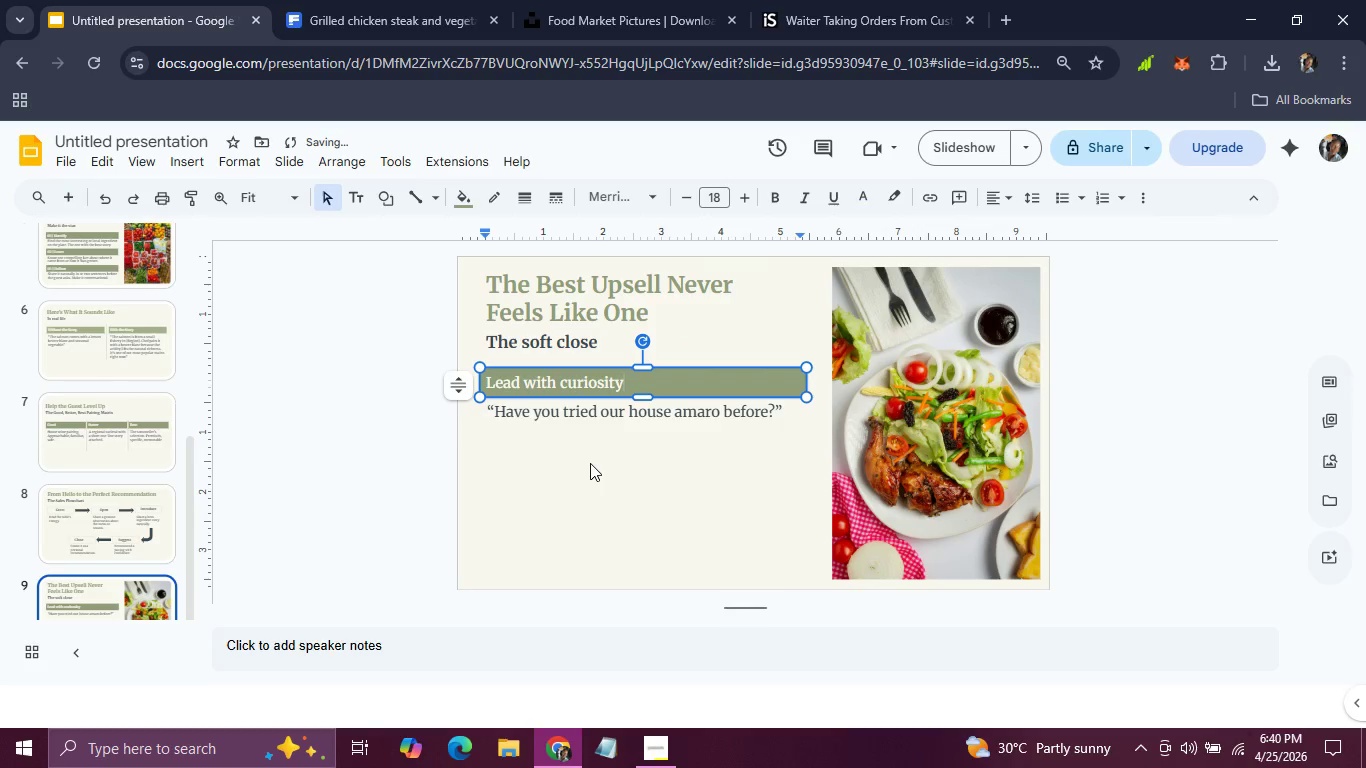 
left_click([590, 463])
 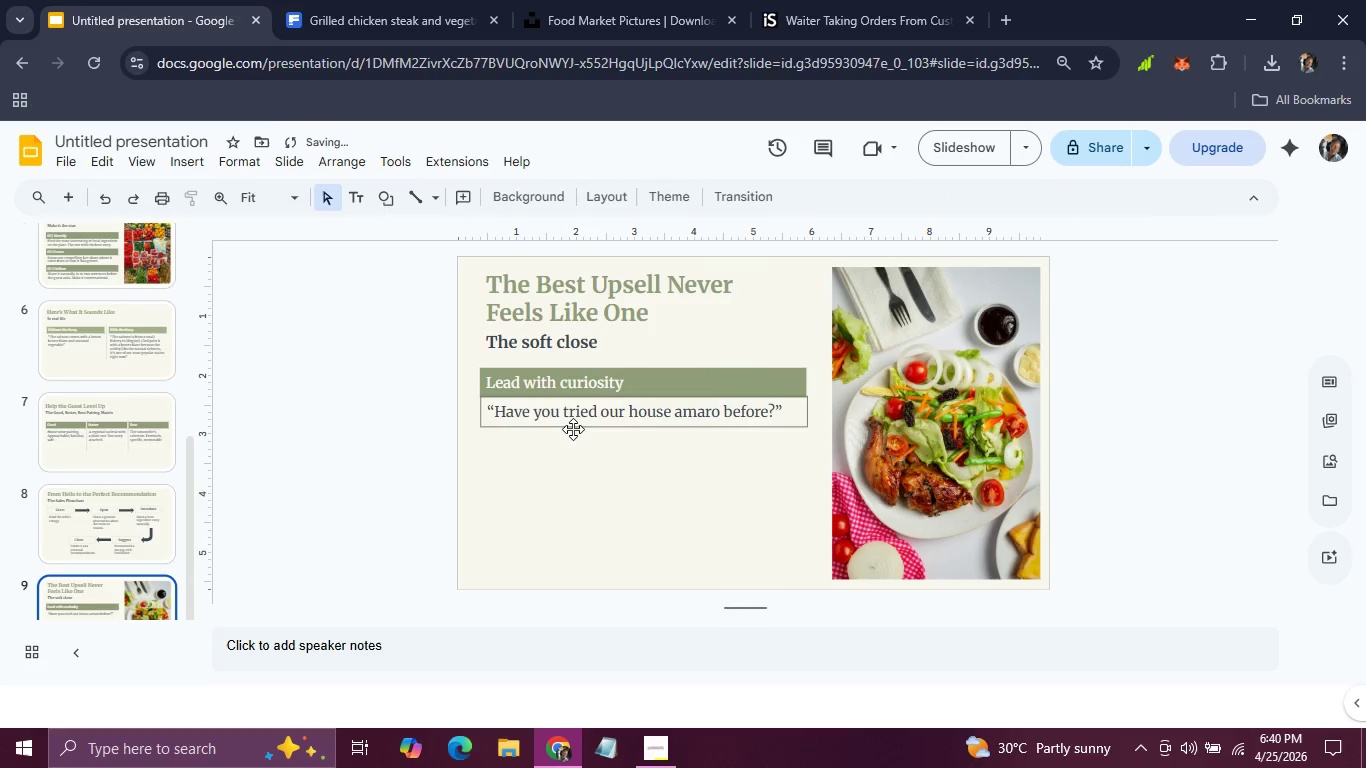 
left_click([573, 428])
 